 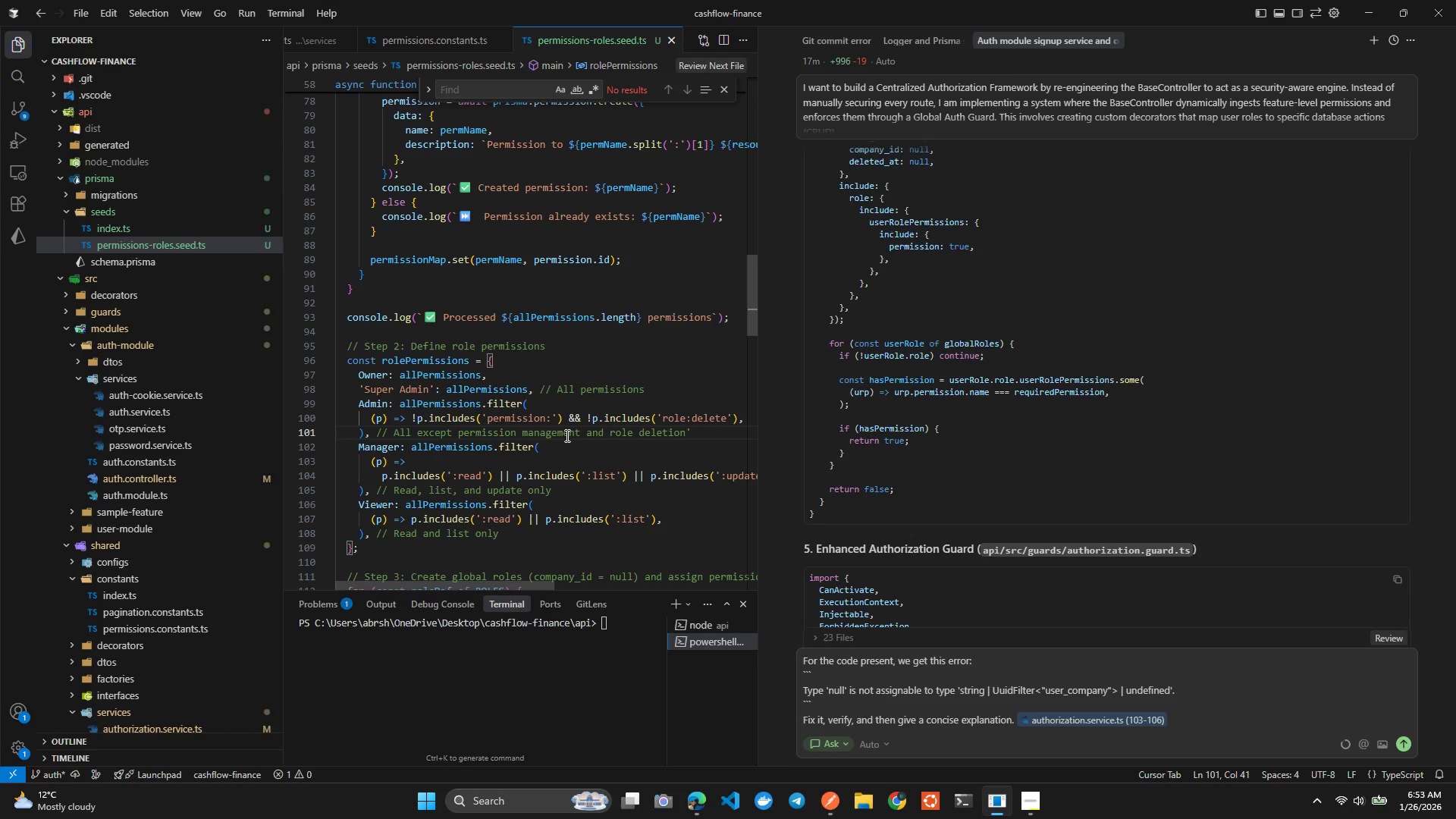 
left_click([369, 431])
 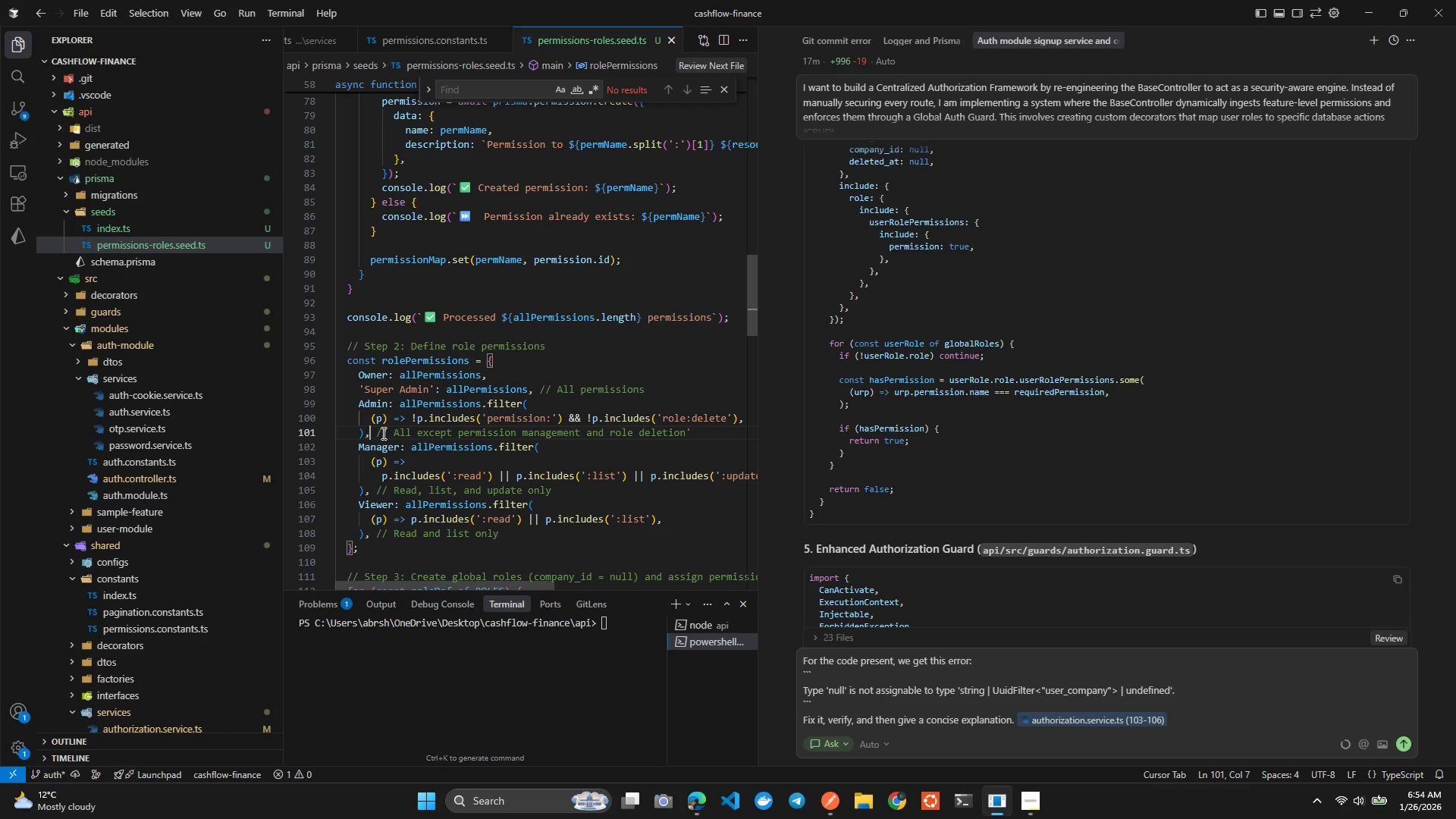 
left_click([382, 433])
 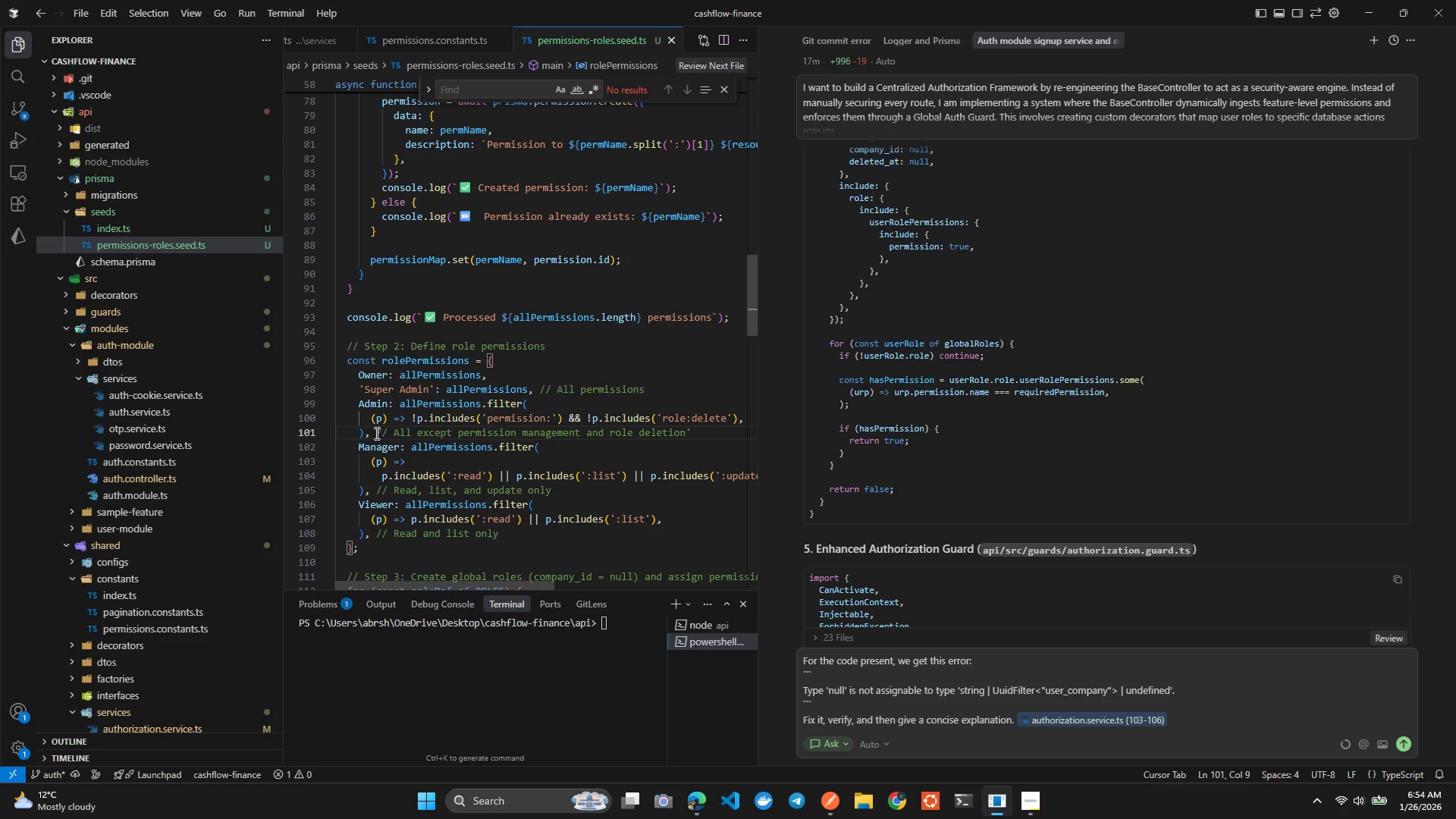 
left_click_drag(start_coordinate=[376, 431], to_coordinate=[725, 430])
 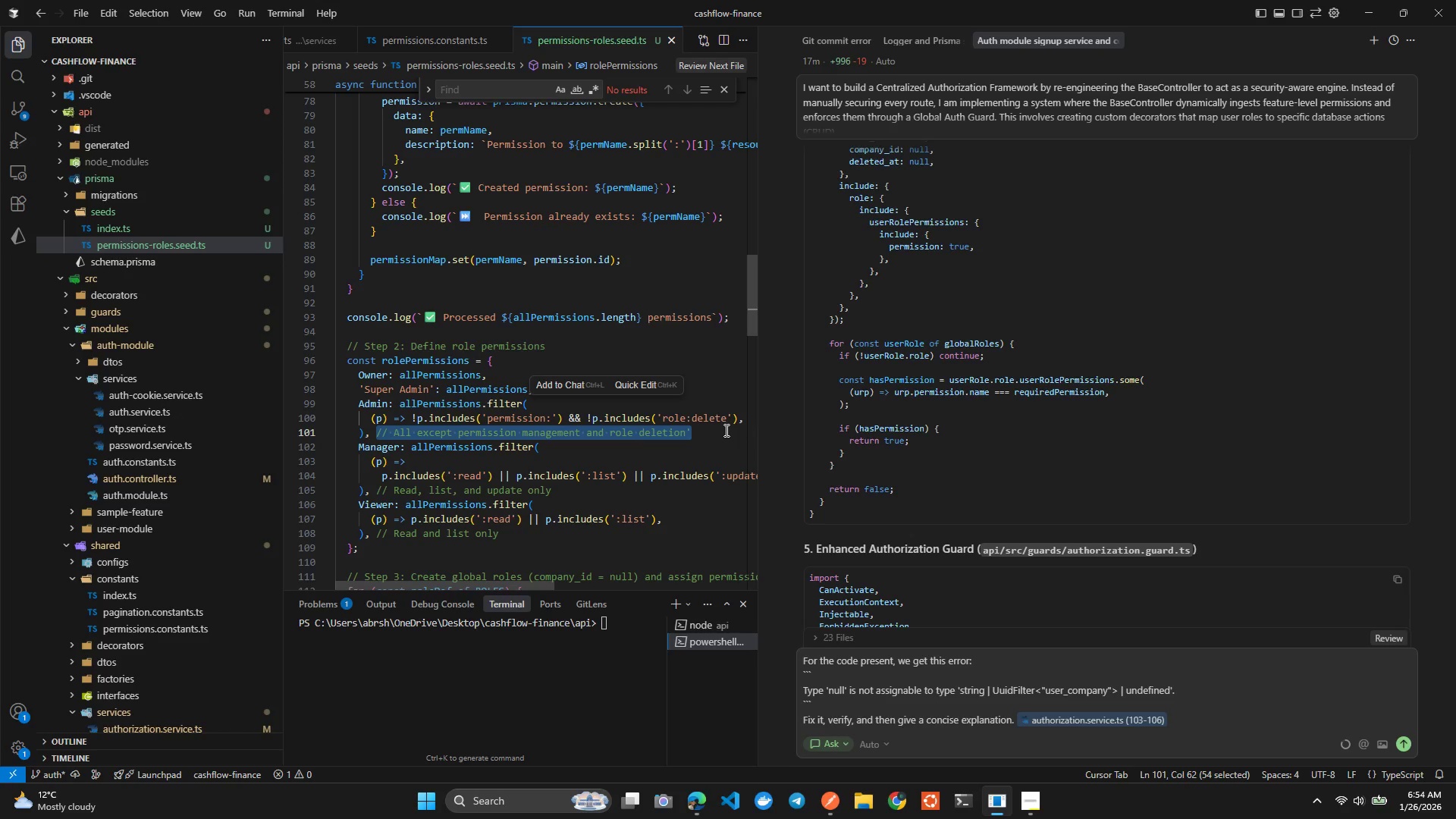 
key(Backspace)
 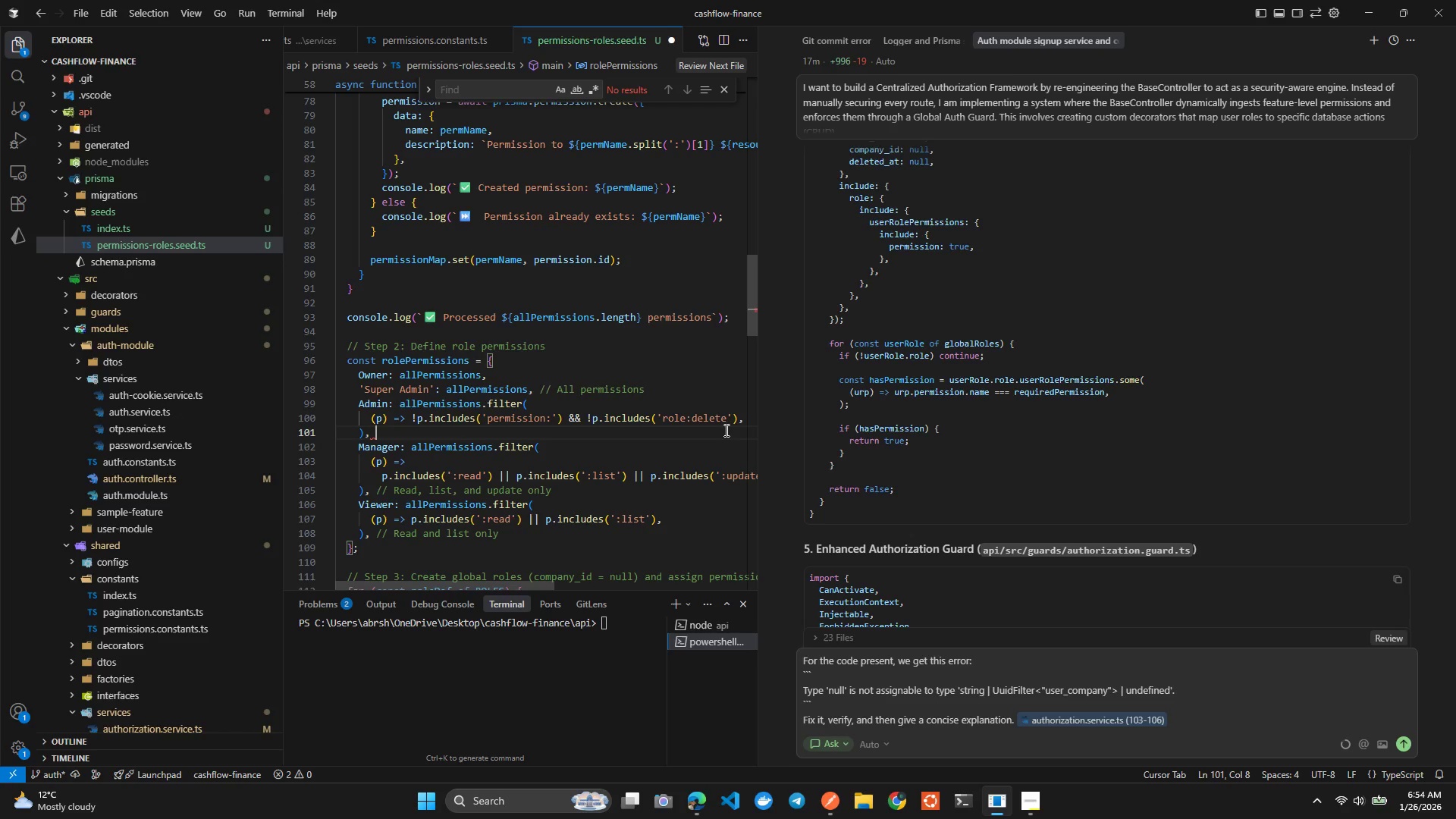 
key(Control+ControlLeft)
 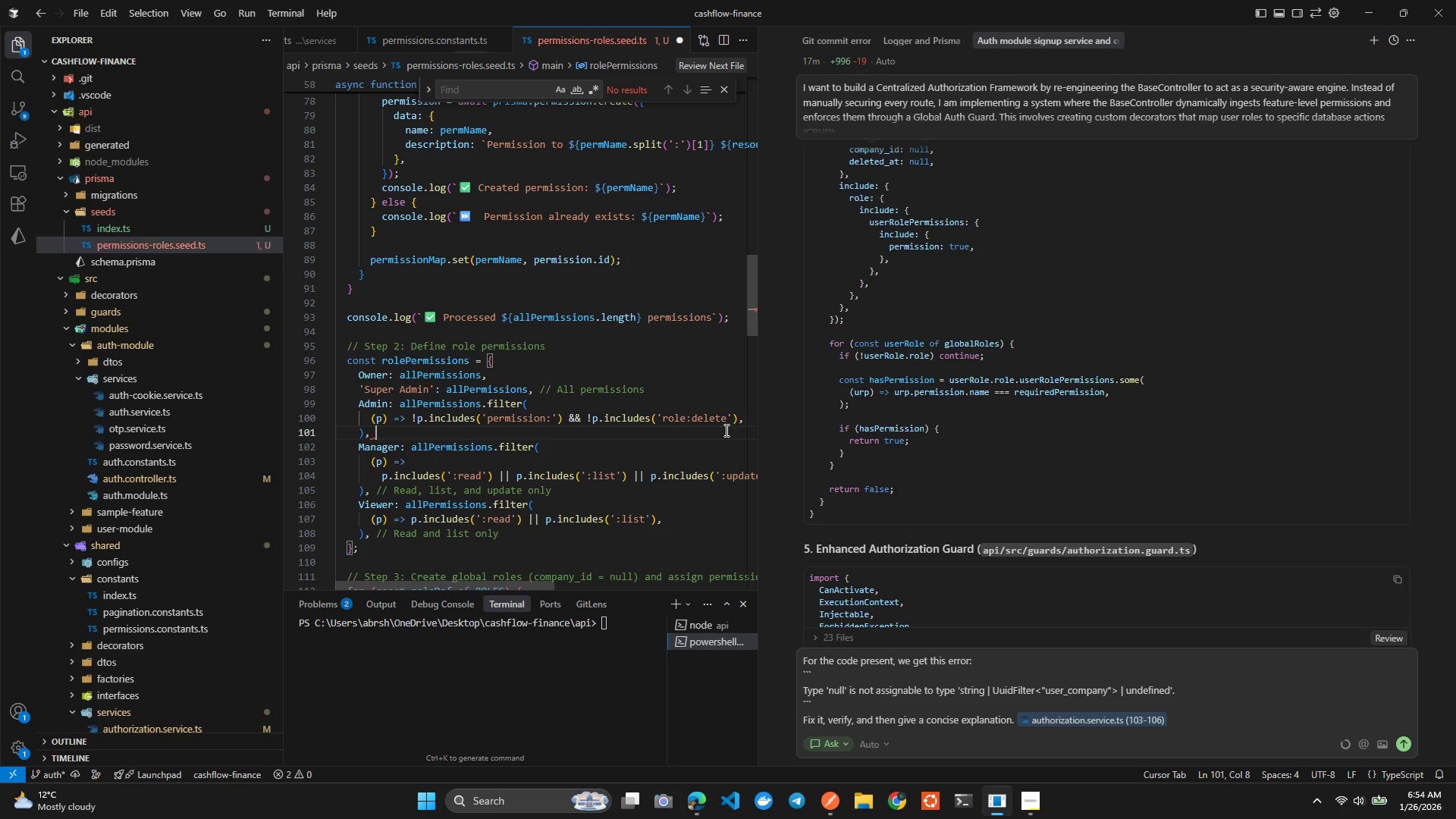 
key(Control+S)
 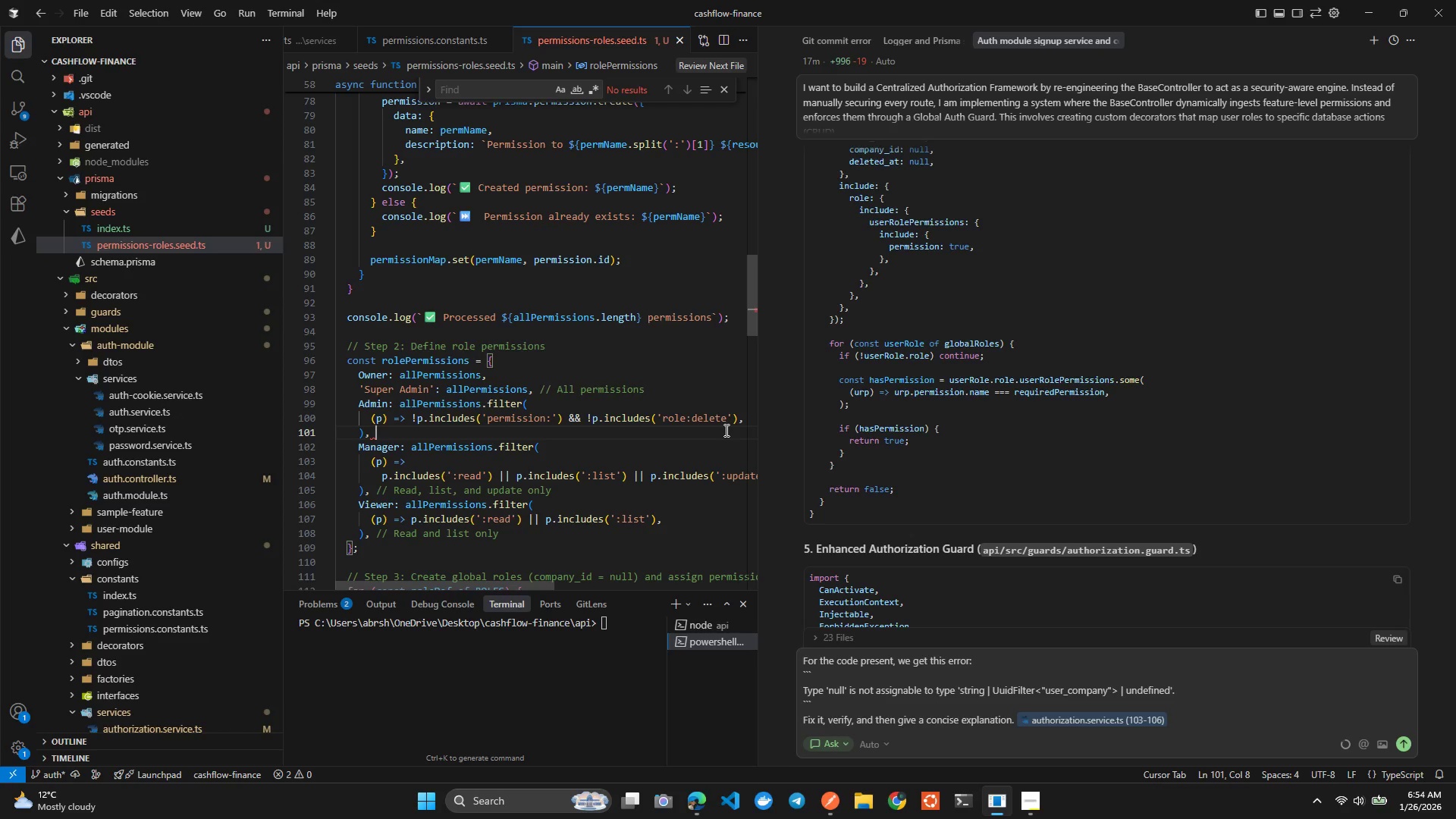 
key(Backspace)
 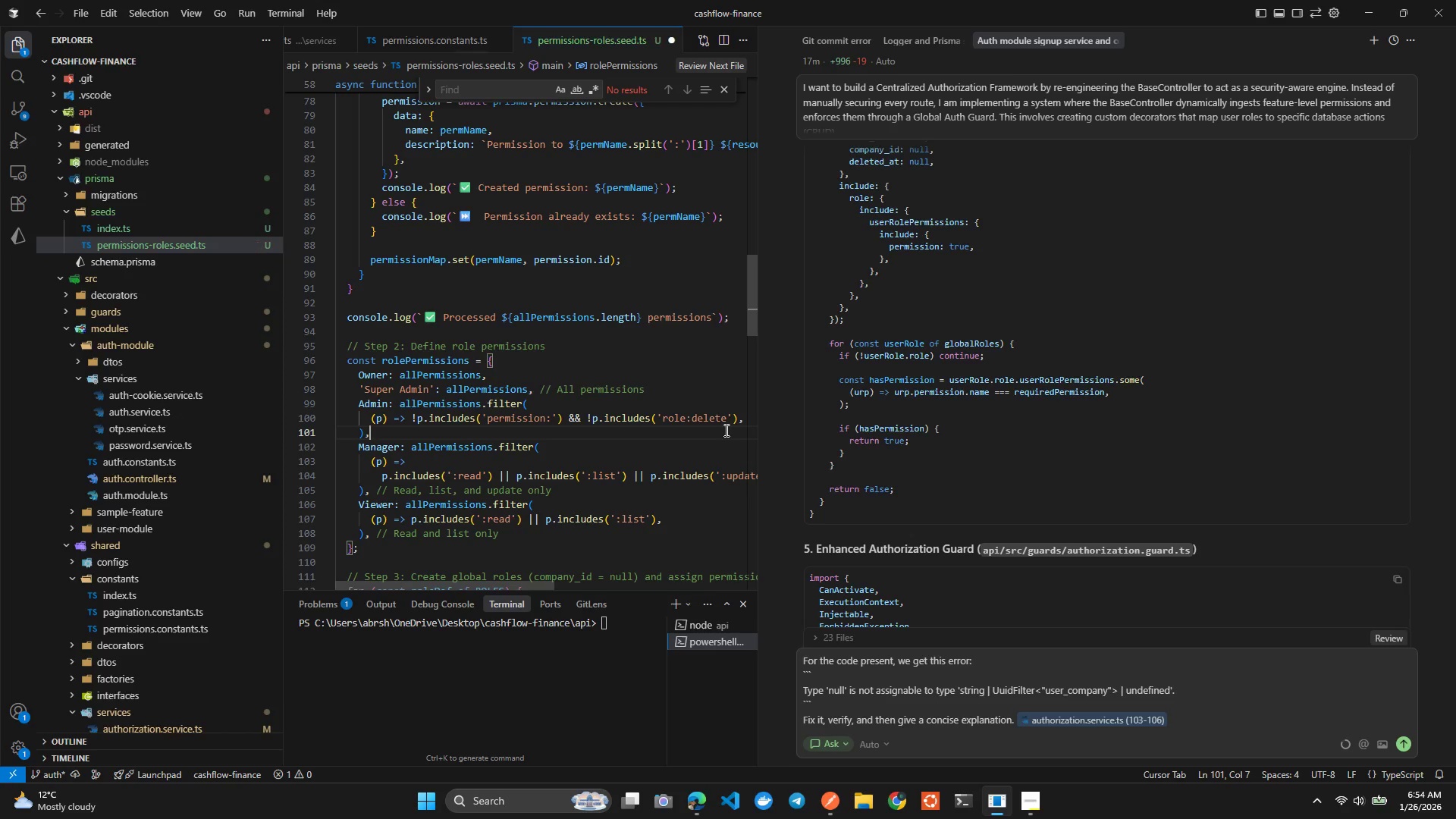 
key(ArrowRight)
 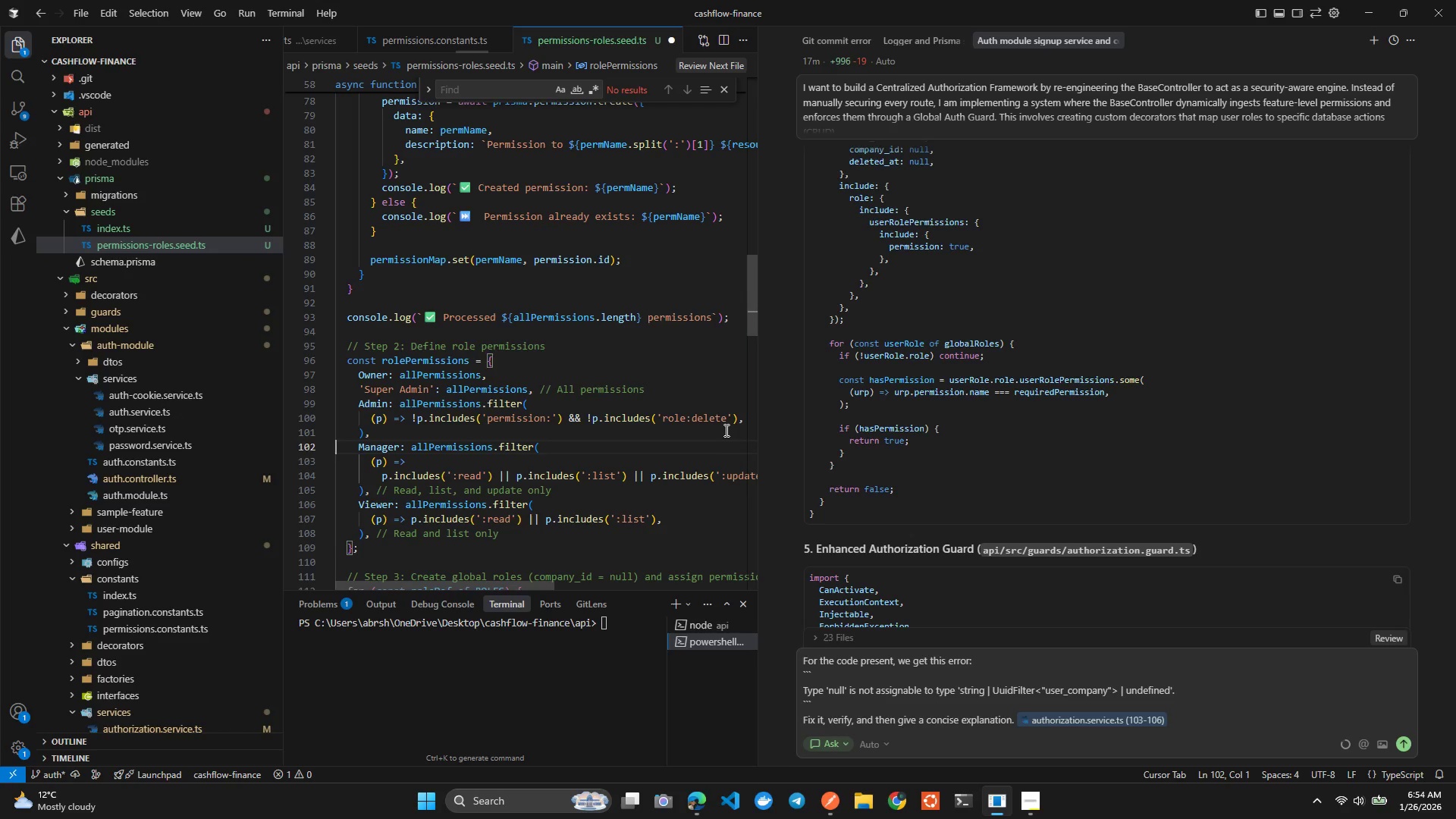 
key(ArrowDown)
 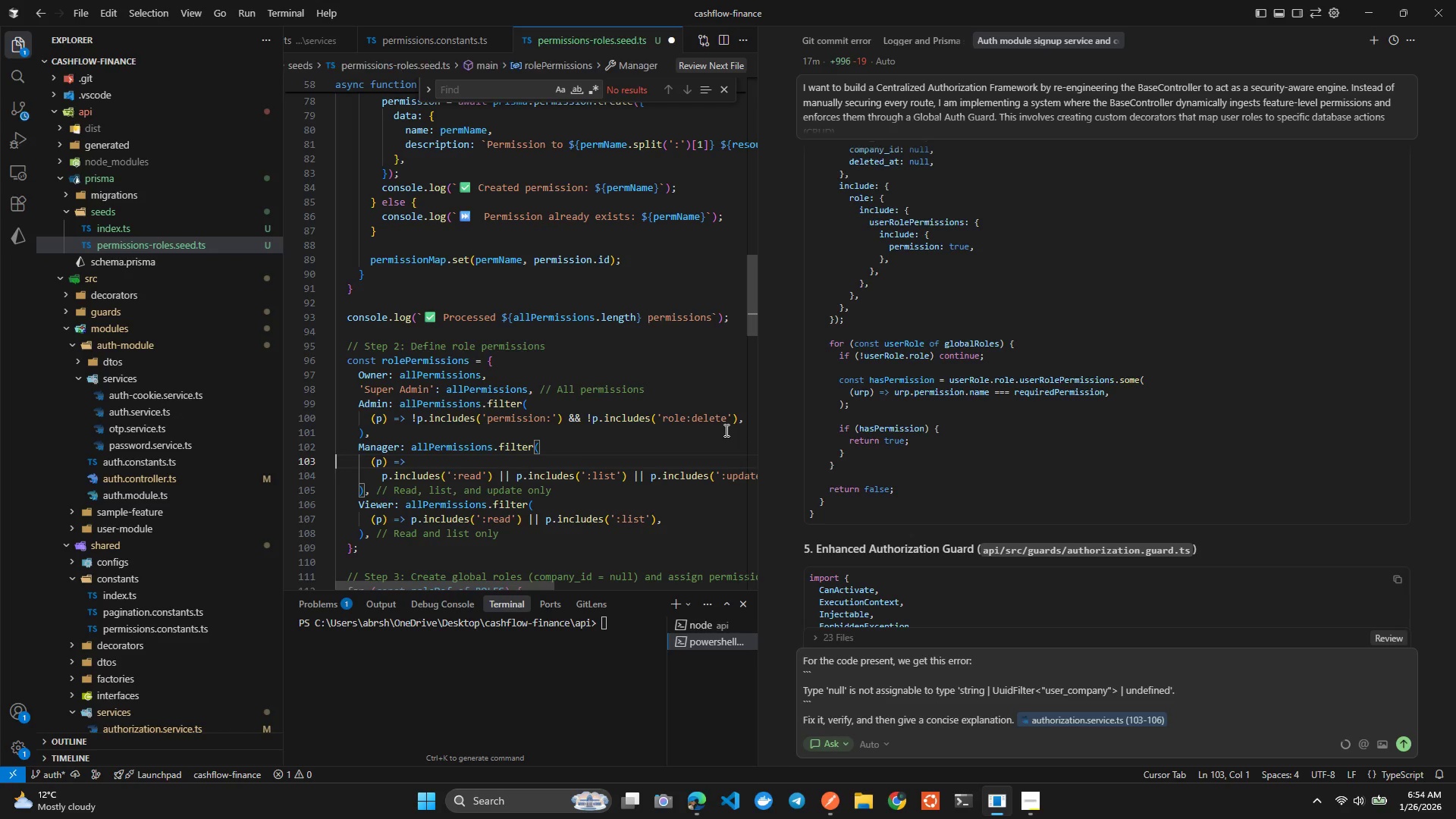 
key(ArrowDown)
 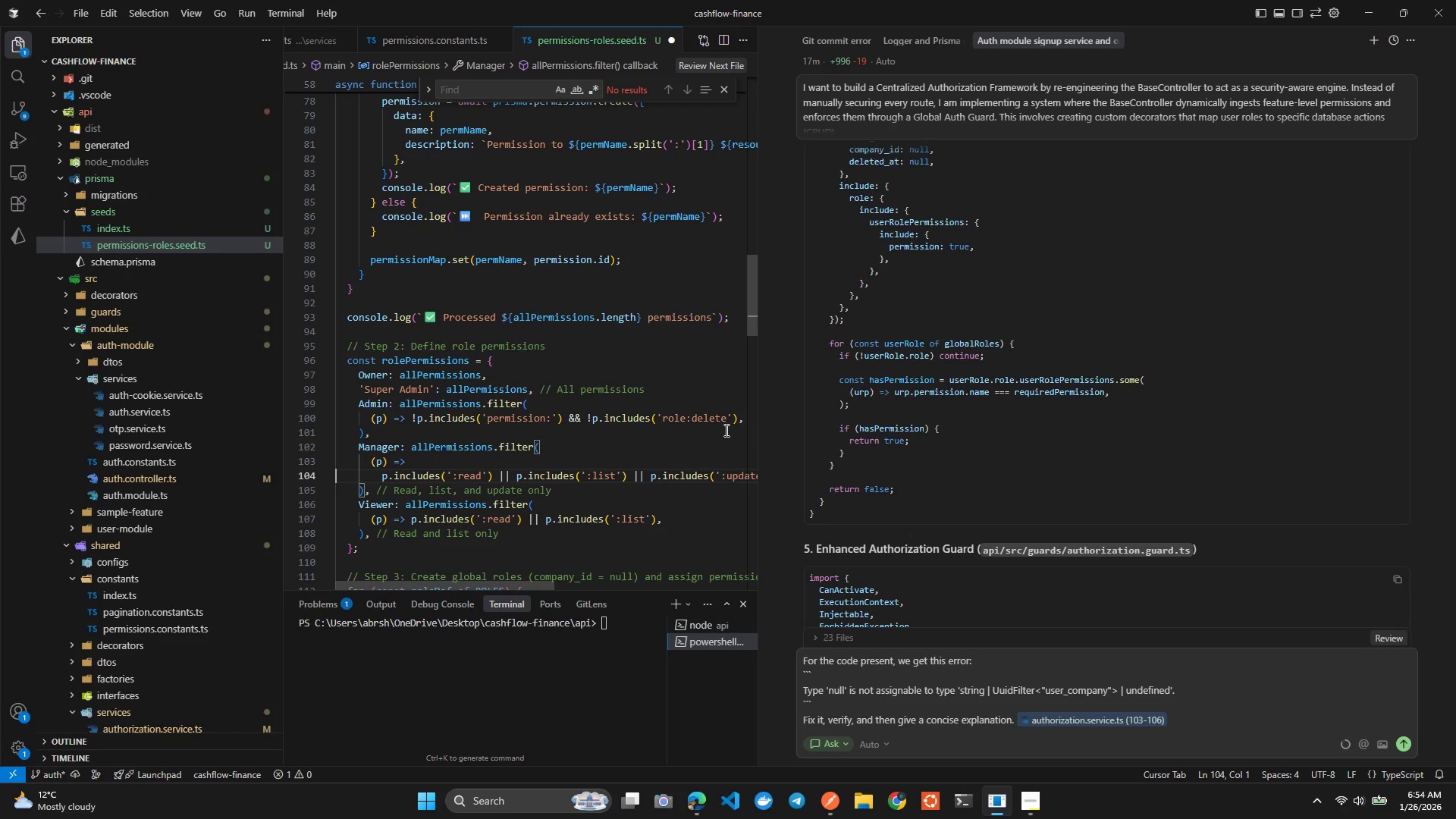 
key(ArrowDown)
 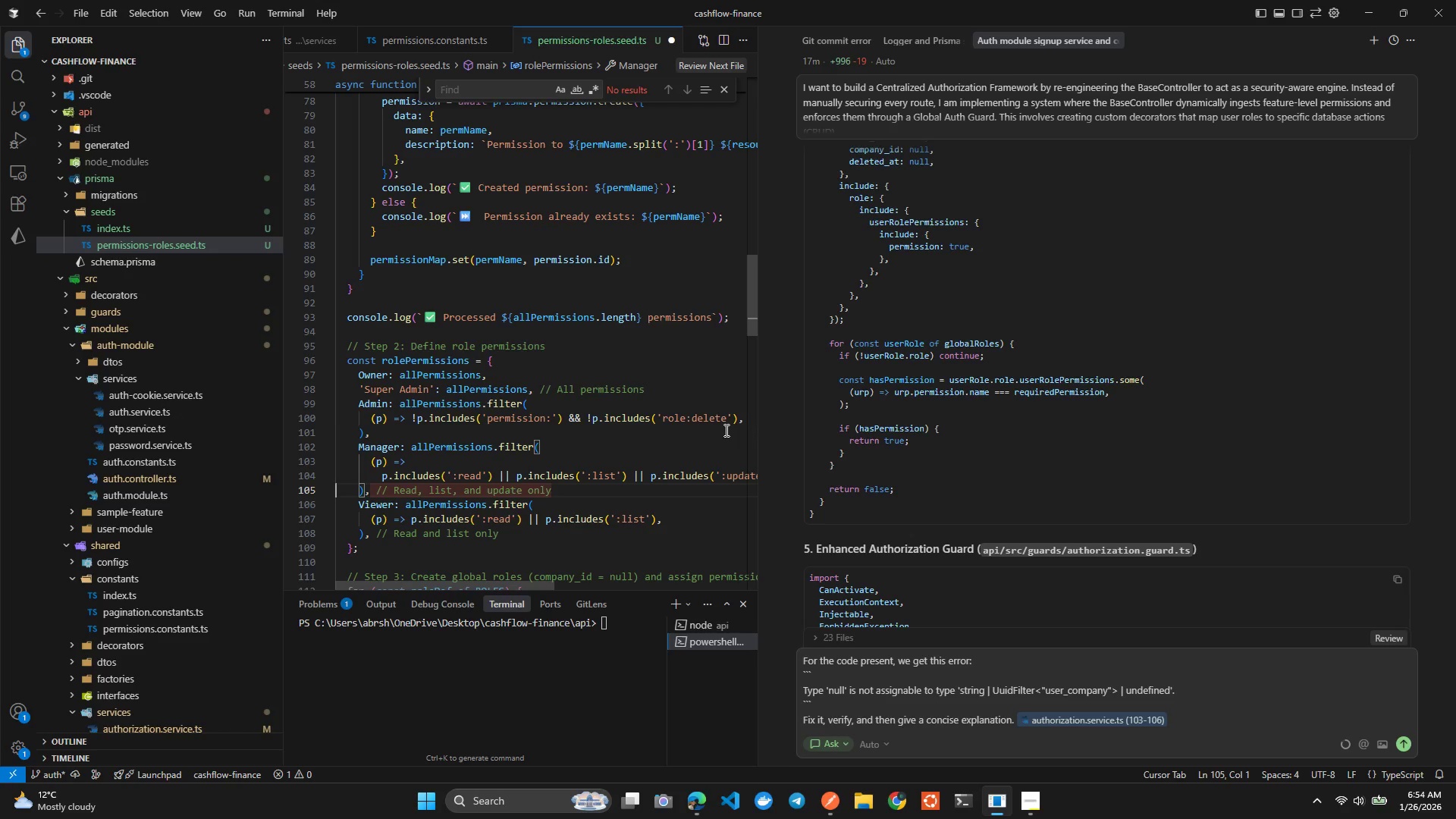 
key(Tab)
 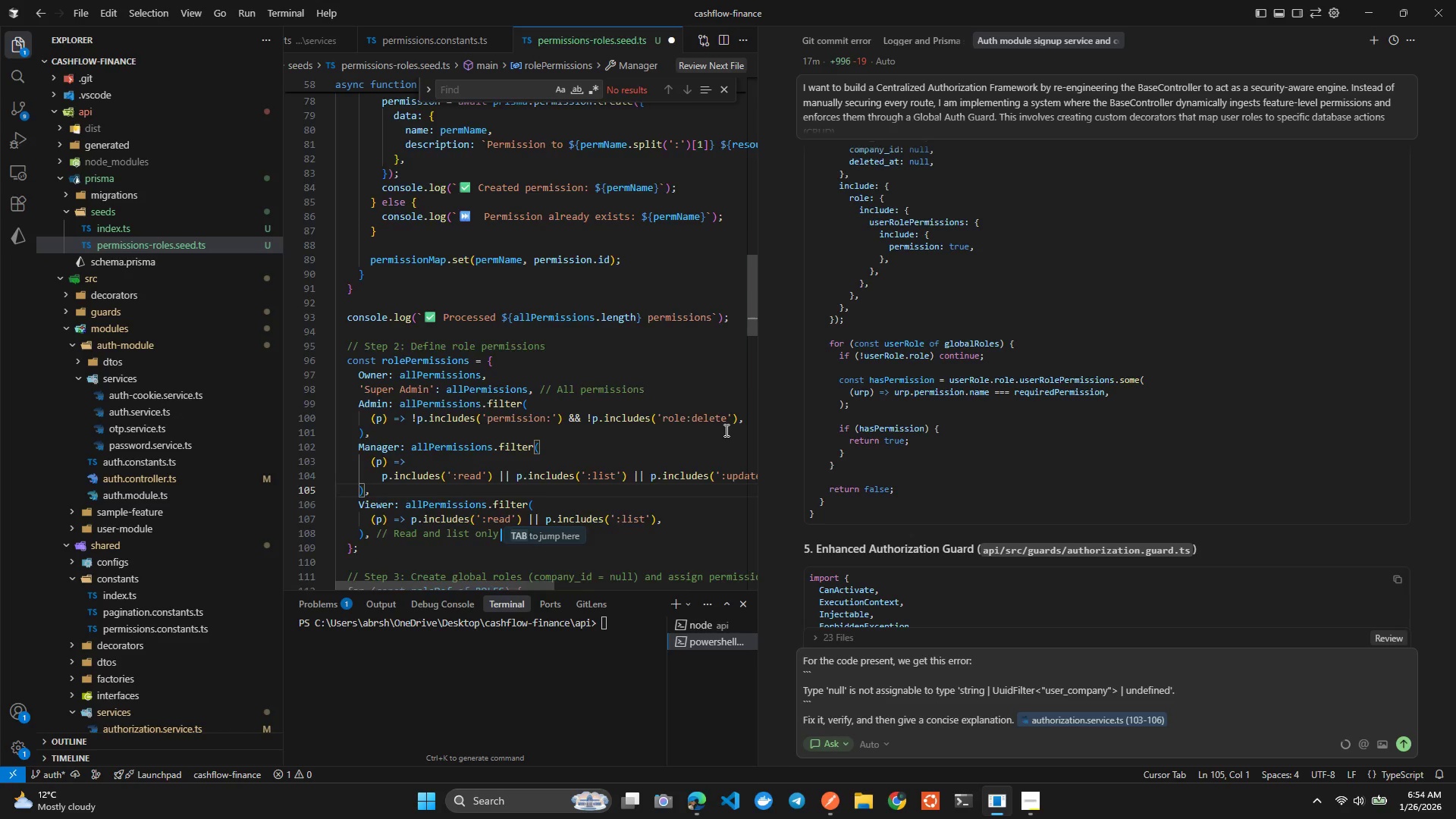 
key(Tab)
 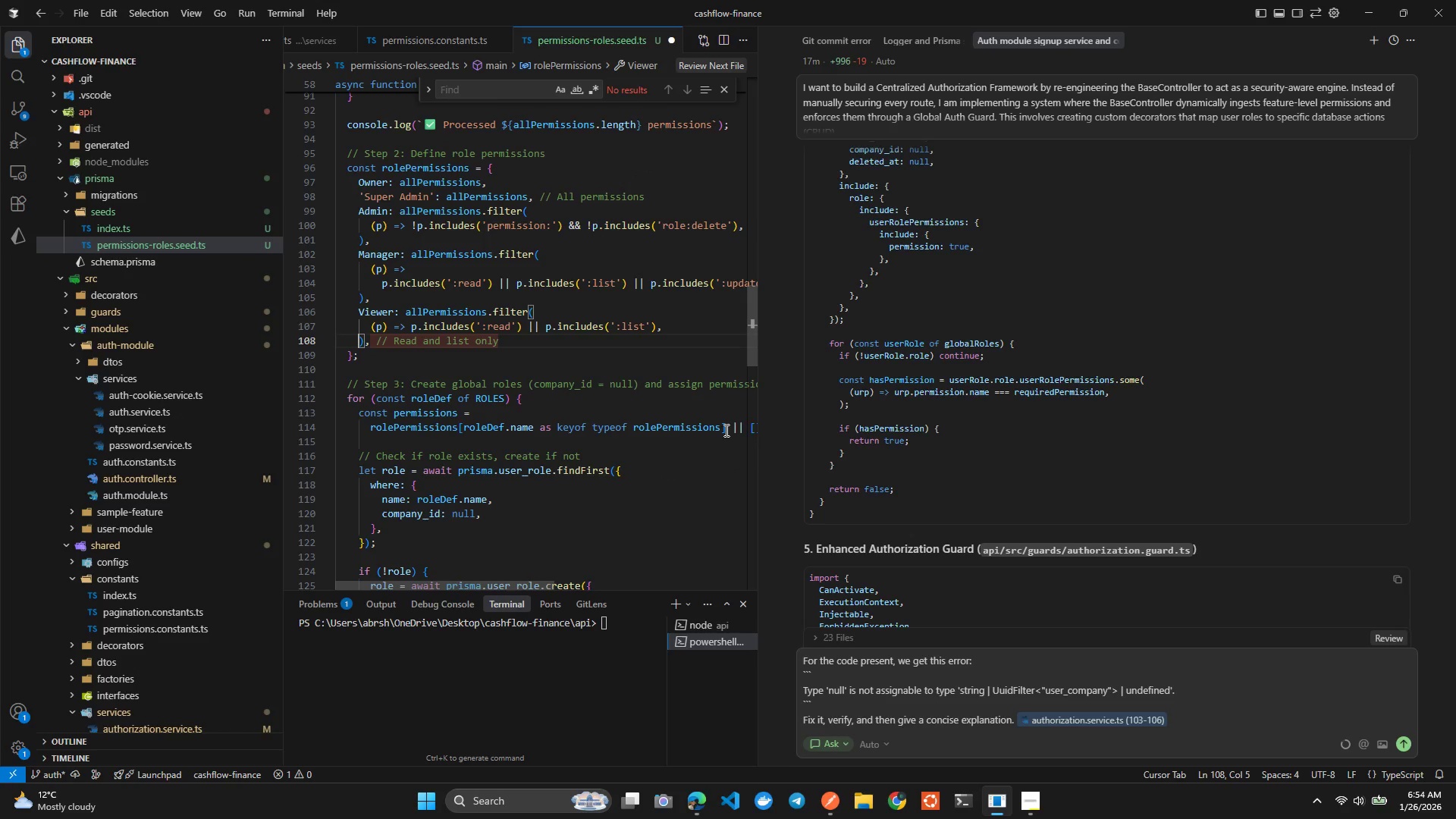 
key(Tab)
 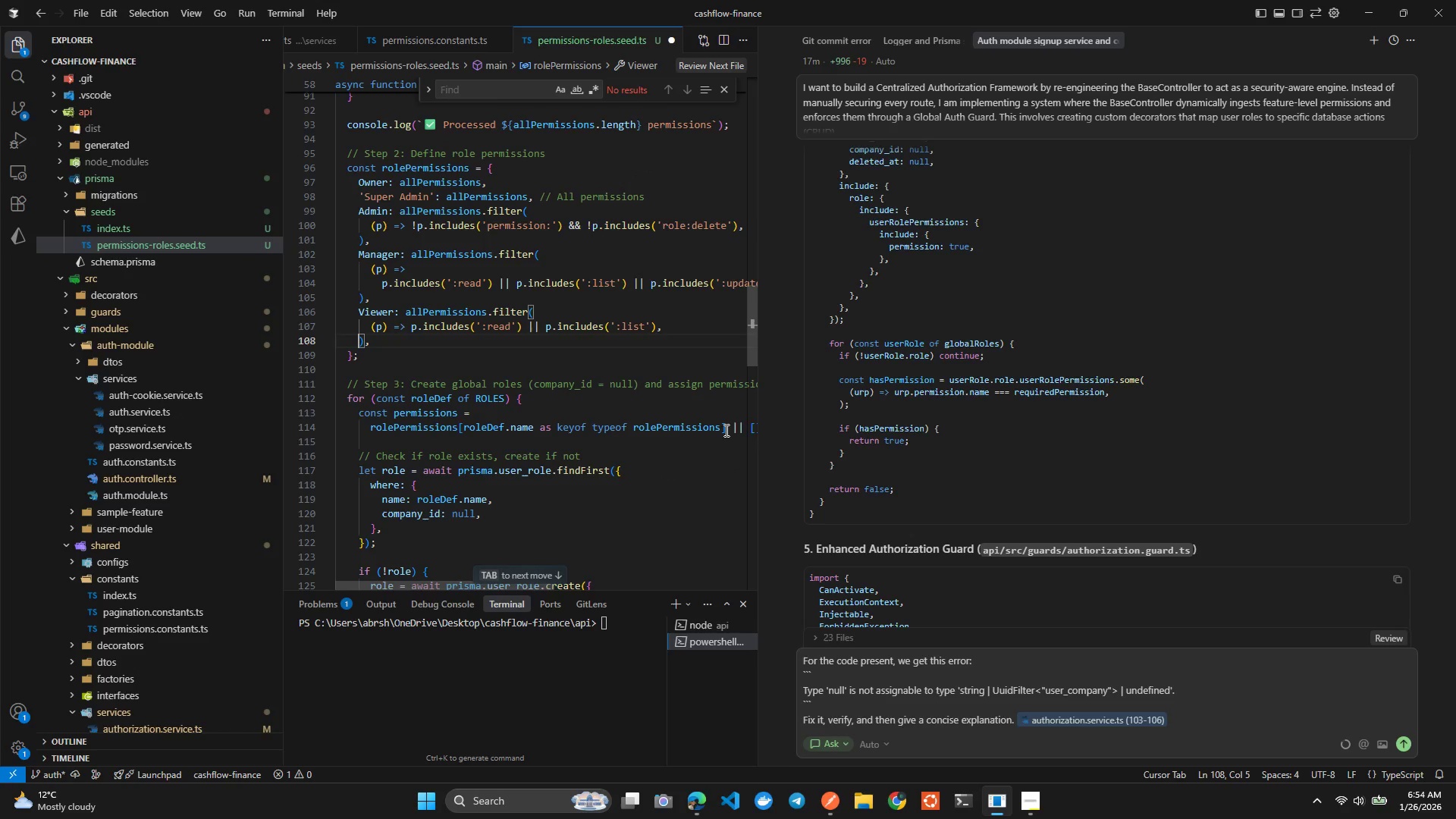 
hold_key(key=ArrowDown, duration=1.2)
 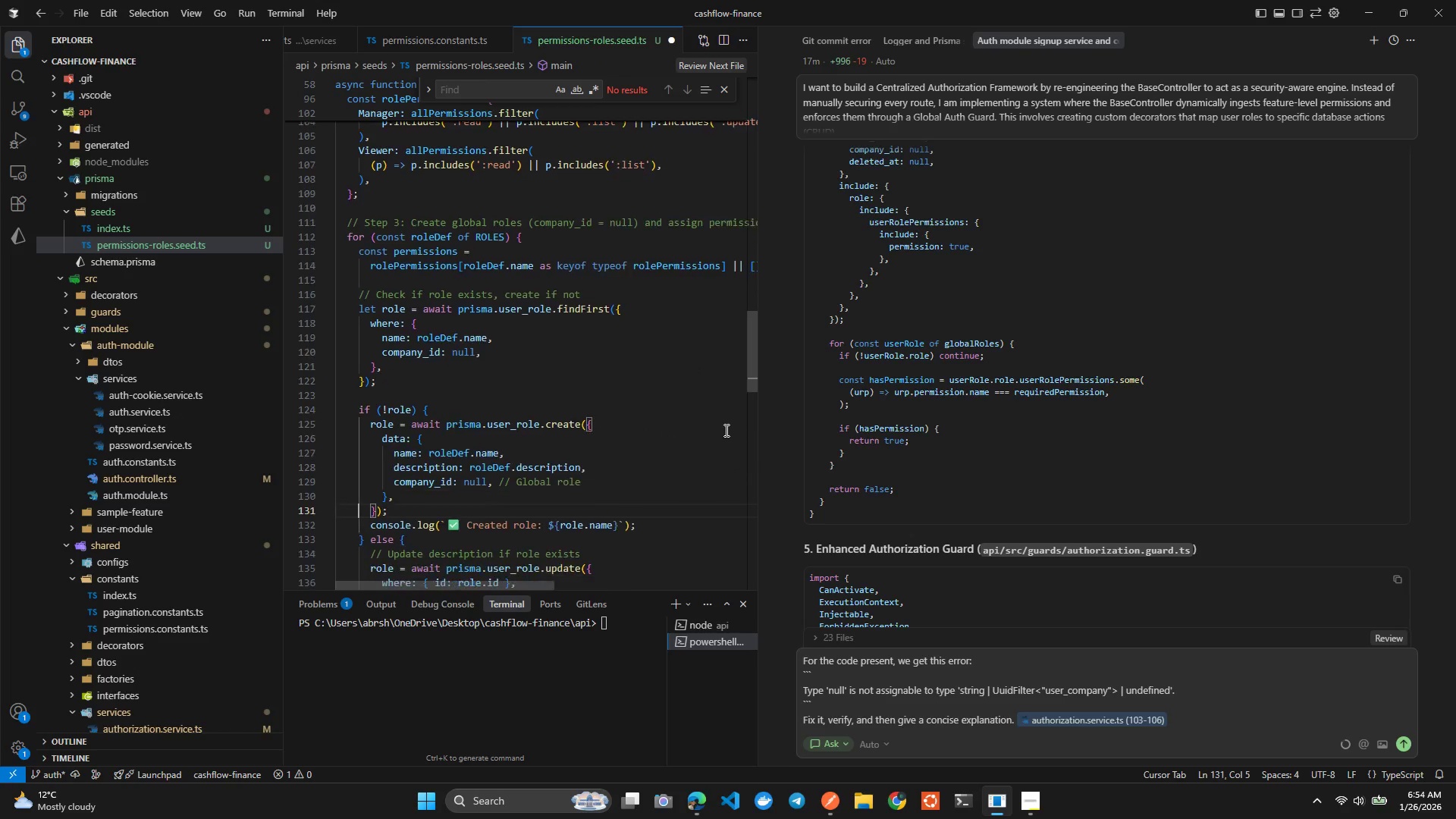 
key(ArrowDown)
 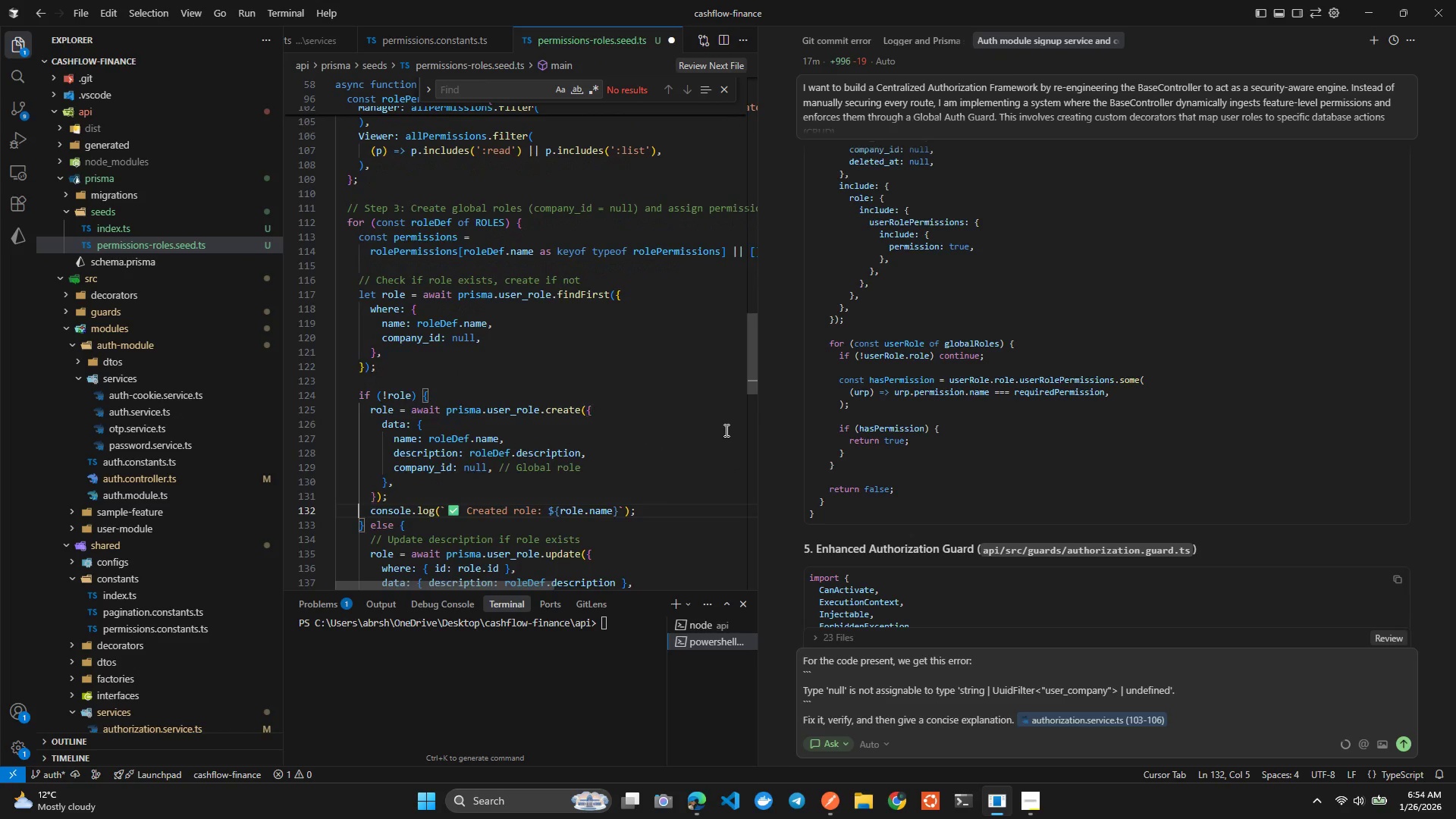 
key(ArrowDown)
 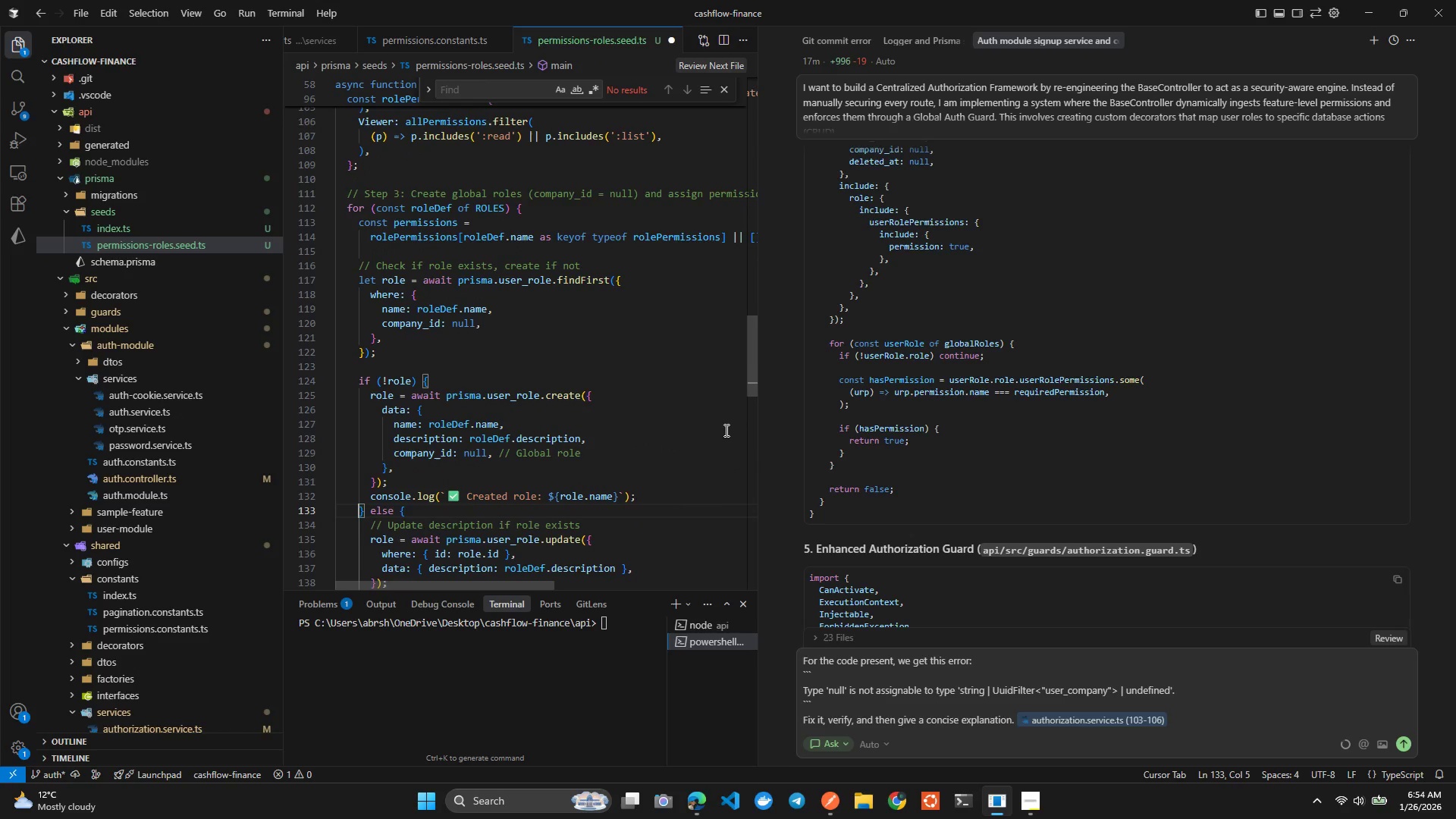 
key(ArrowDown)
 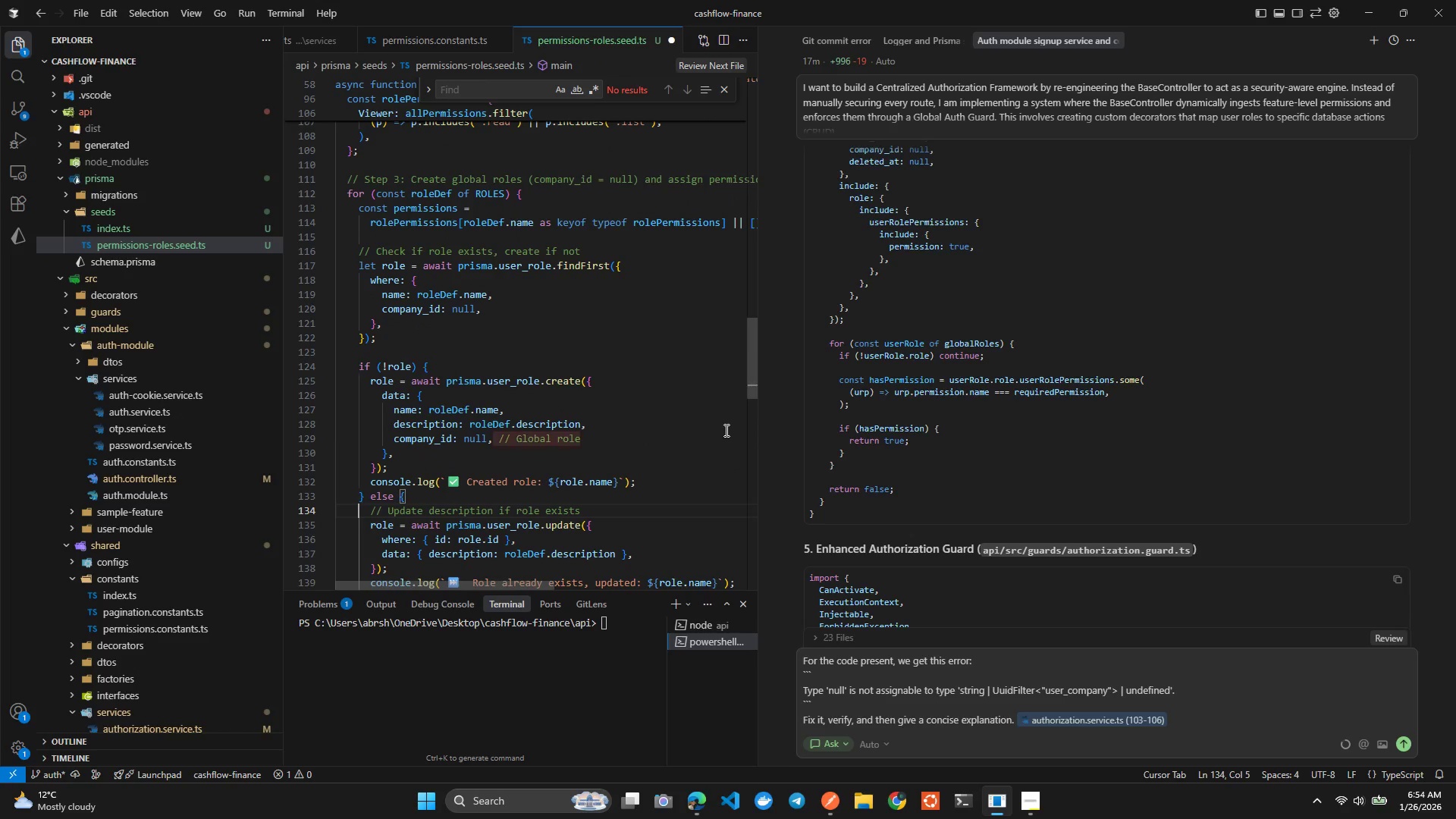 
key(Control+S)
 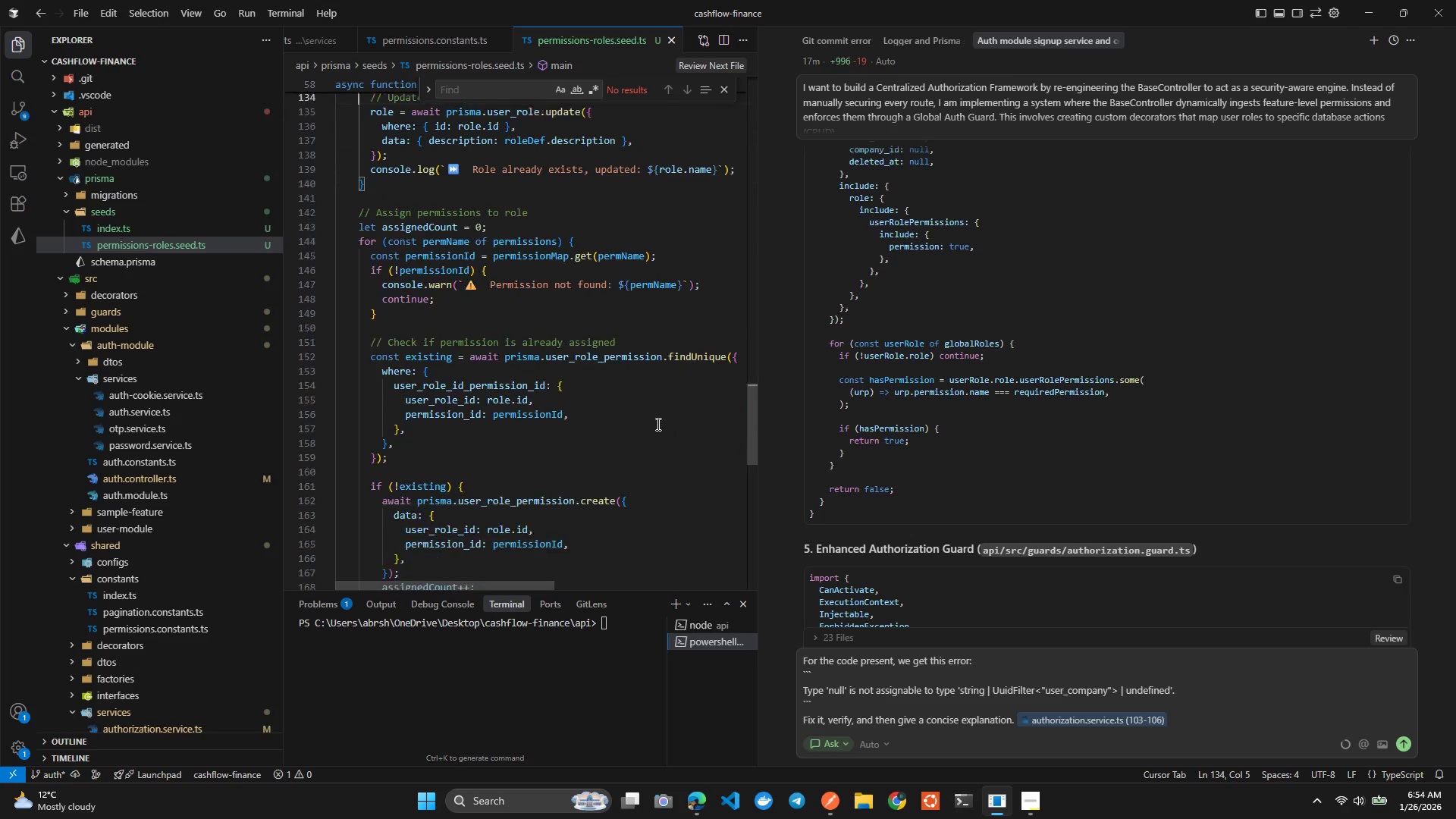 
wait(6.2)
 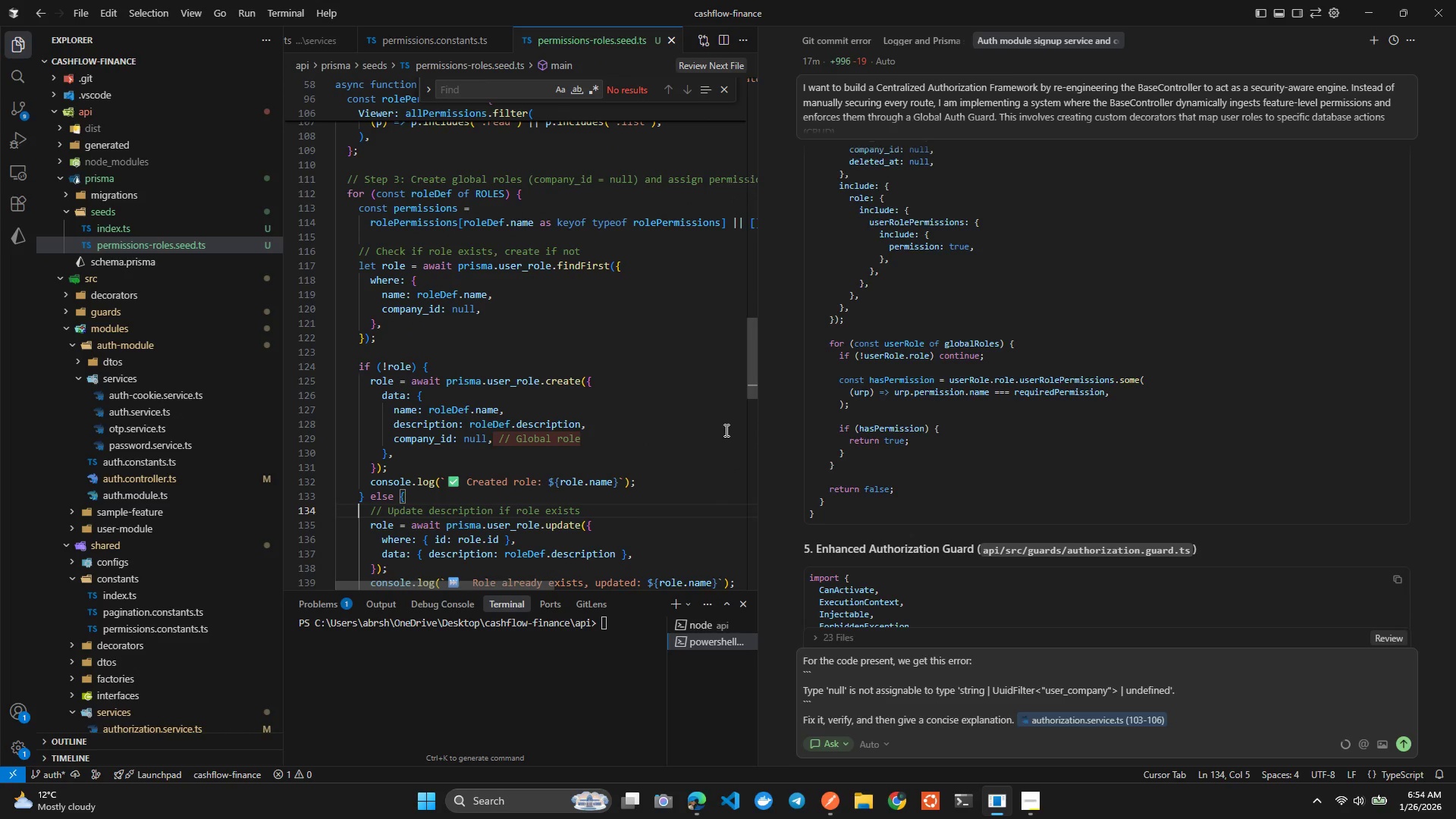 
left_click([605, 460])
 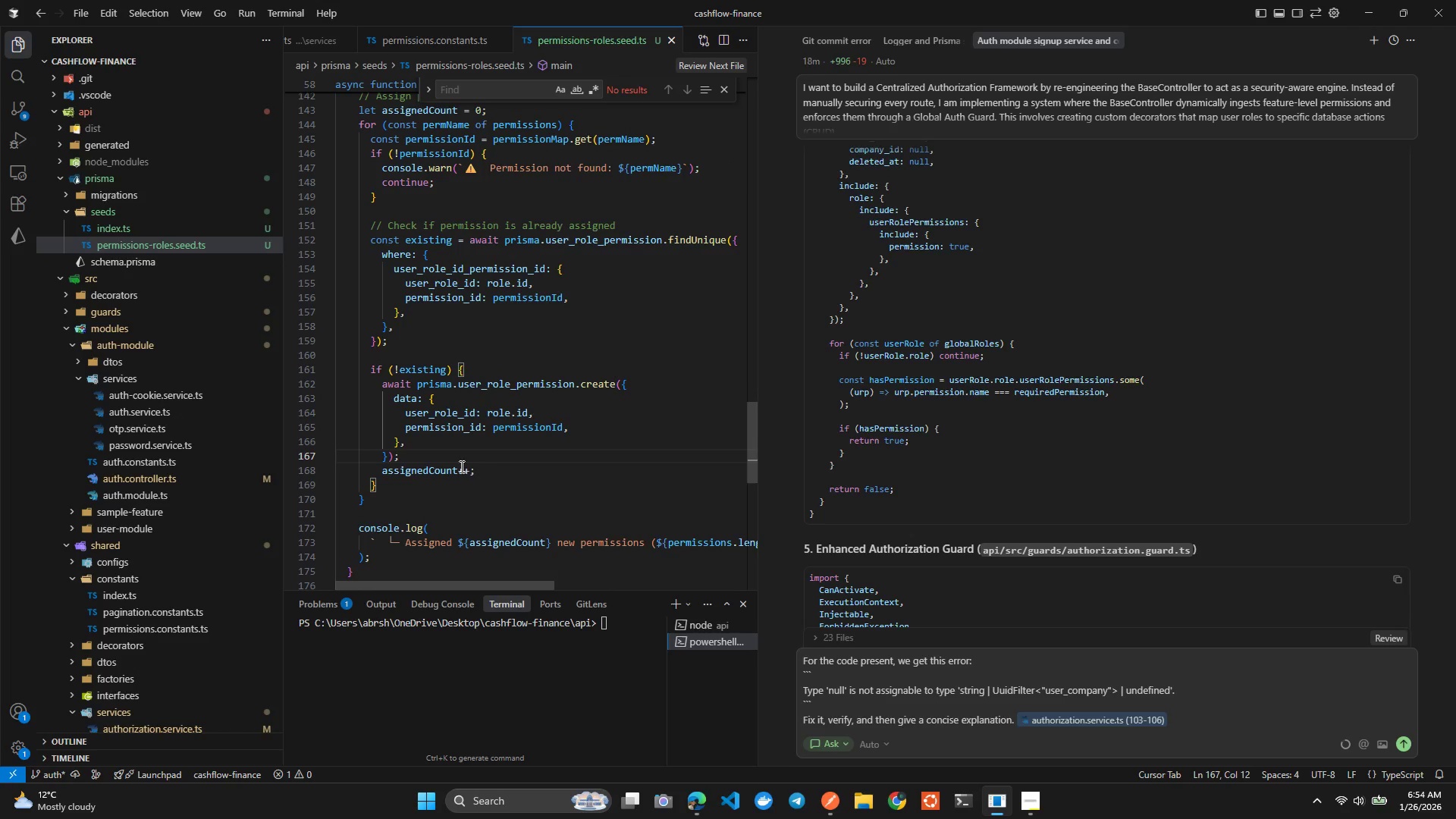 
left_click([444, 463])
 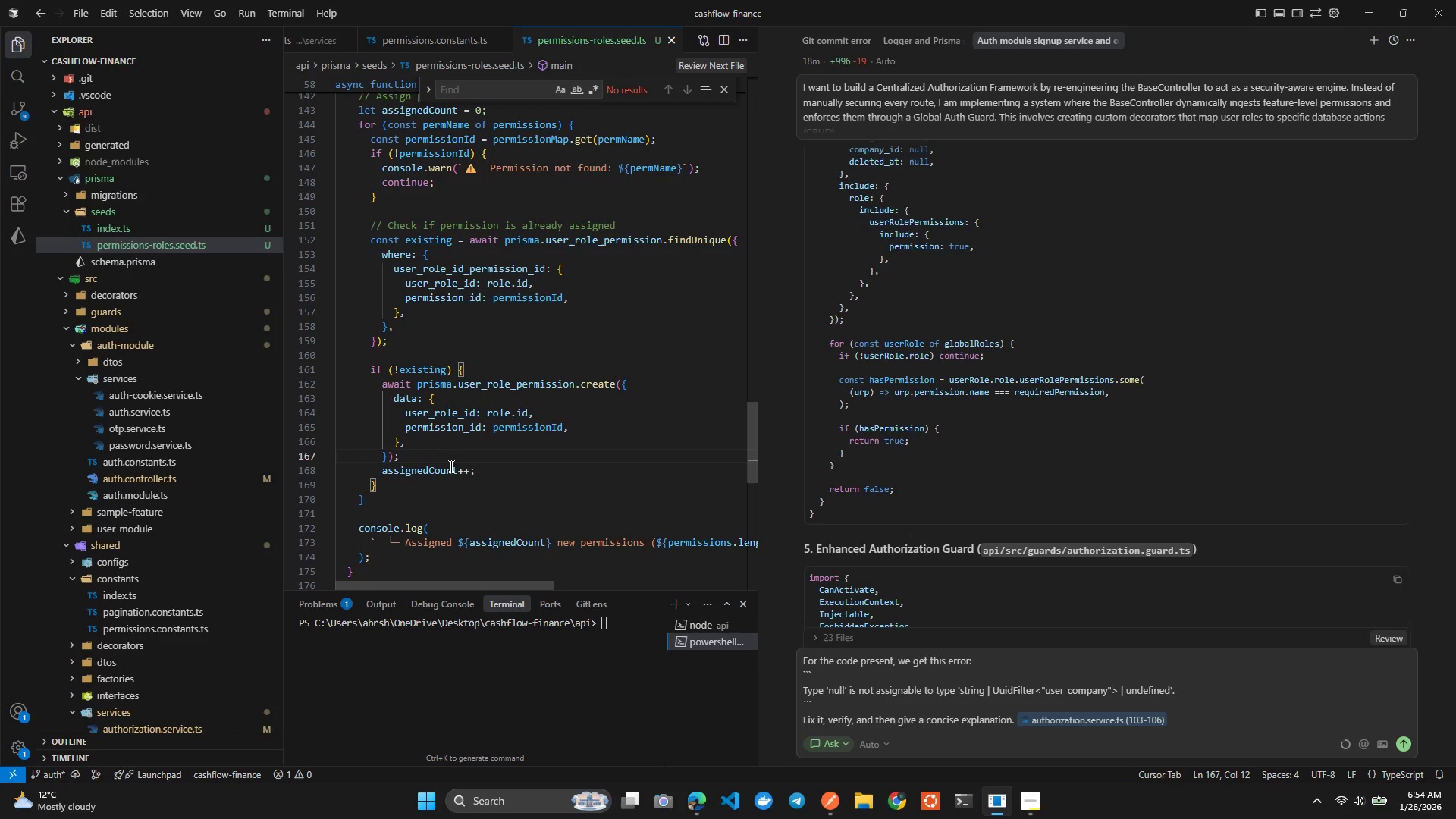 
left_click([451, 466])
 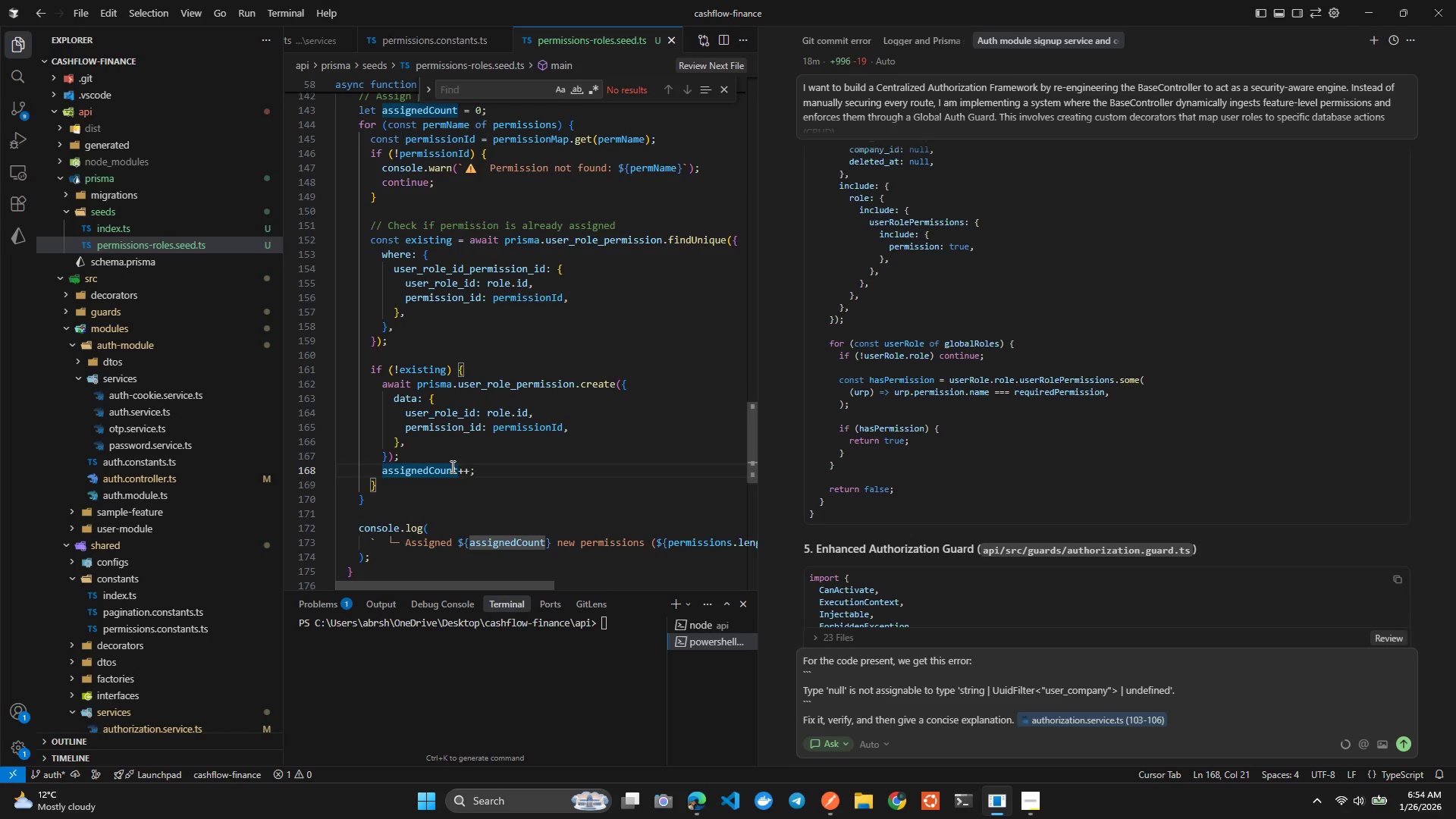 
left_click([451, 466])
 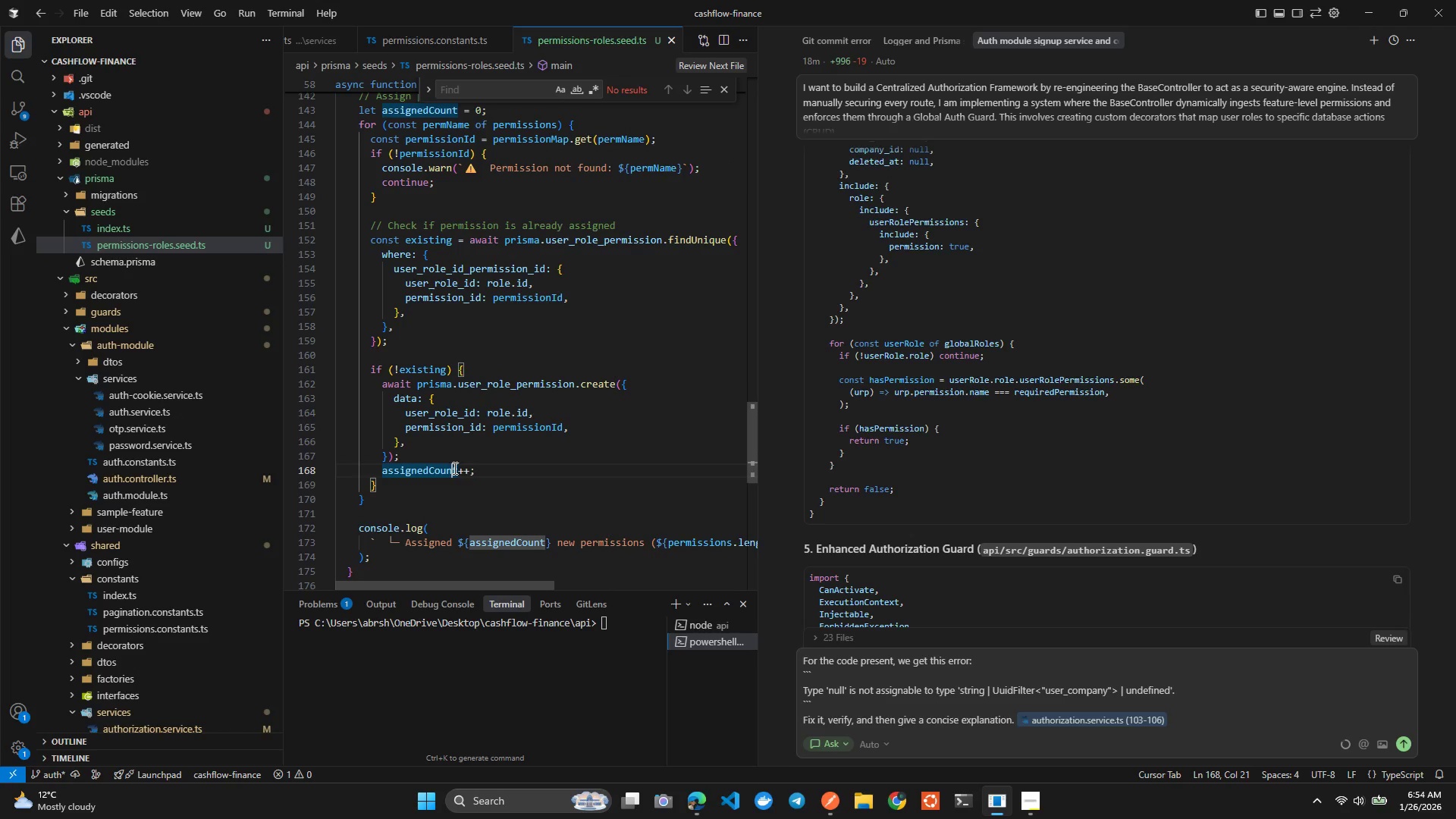 
left_click([453, 468])
 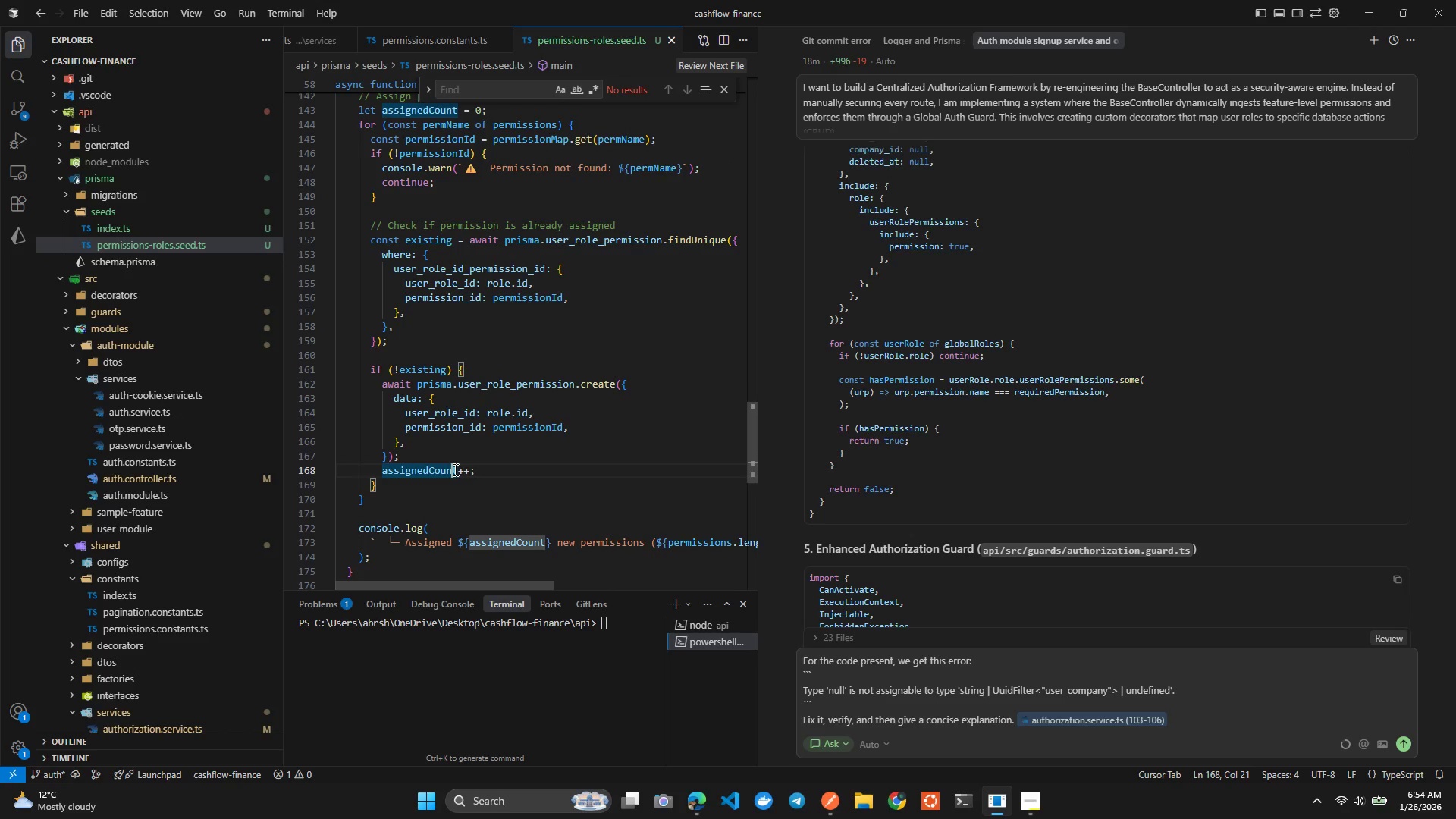 
left_click([456, 469])
 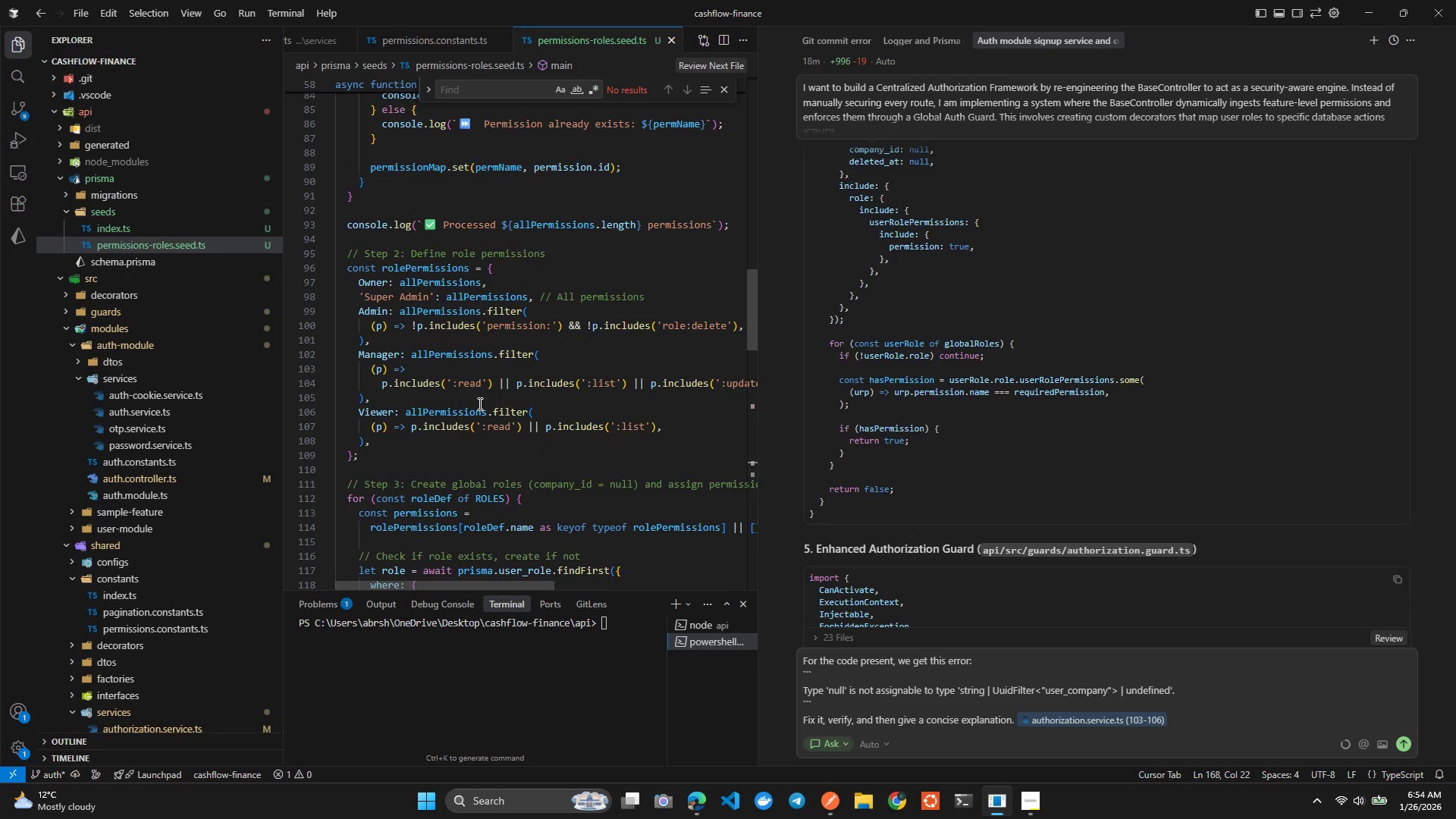 
wait(5.75)
 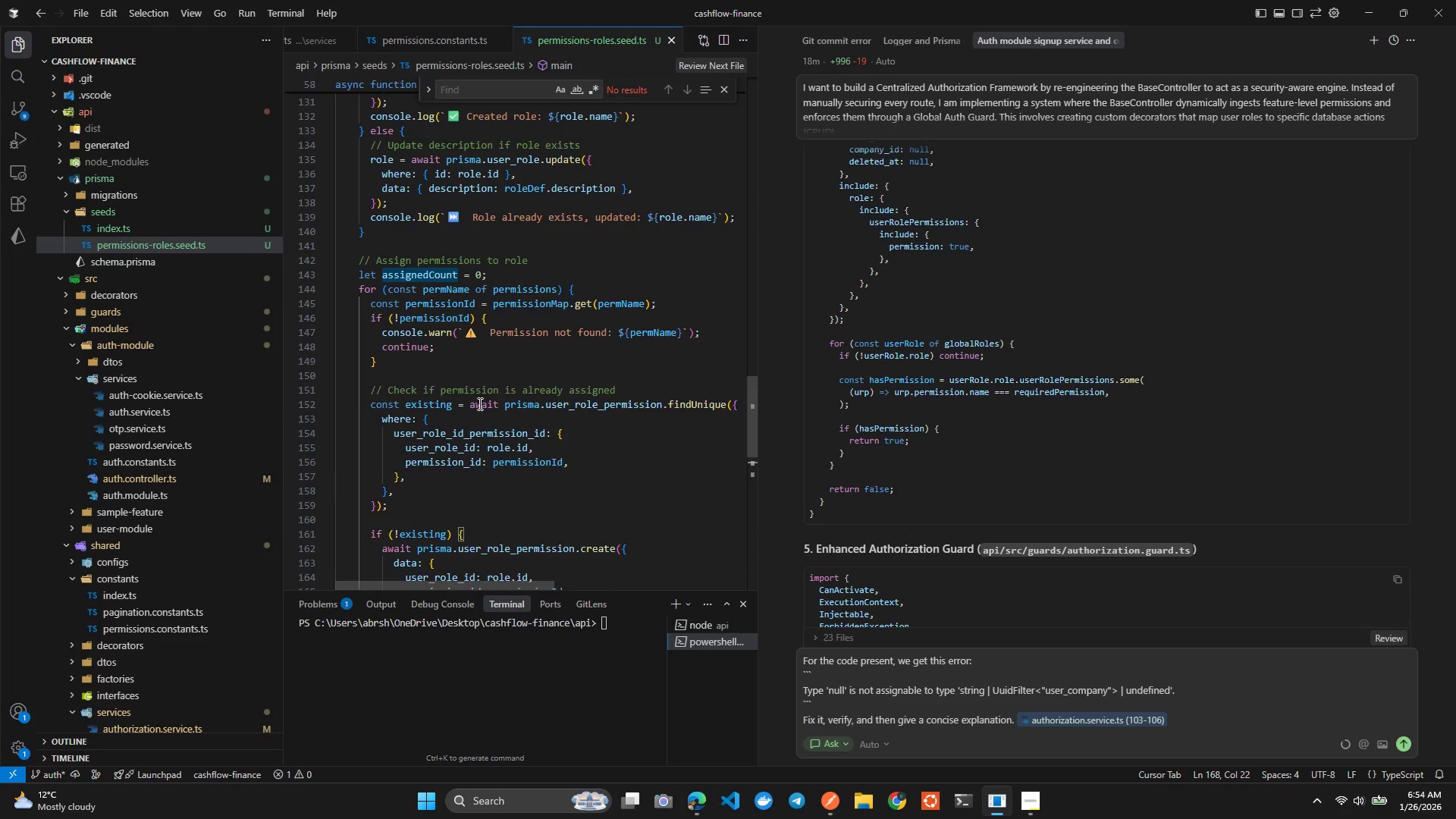 
double_click([479, 403])
 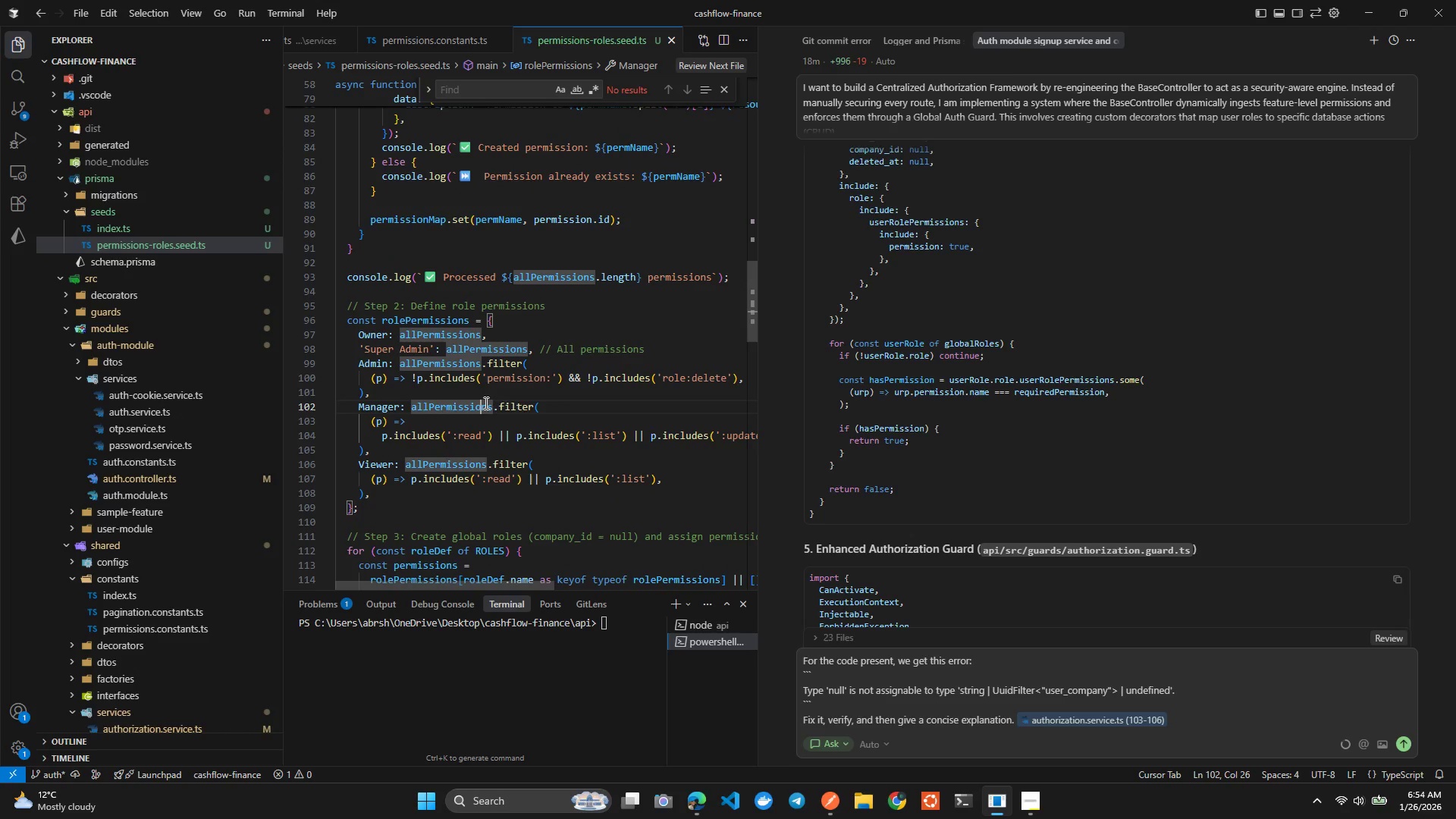 
left_click([485, 403])
 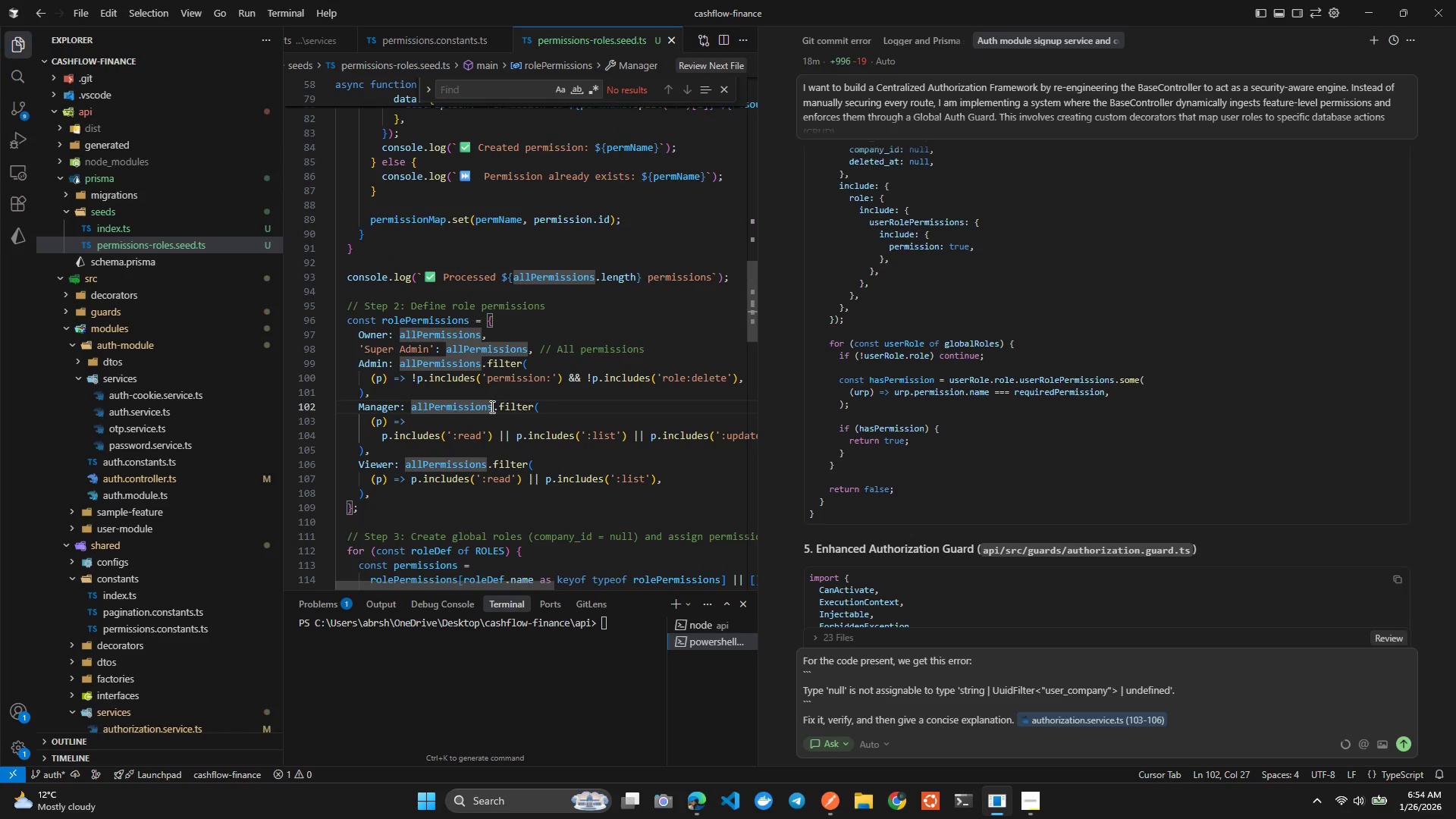 
left_click([491, 406])
 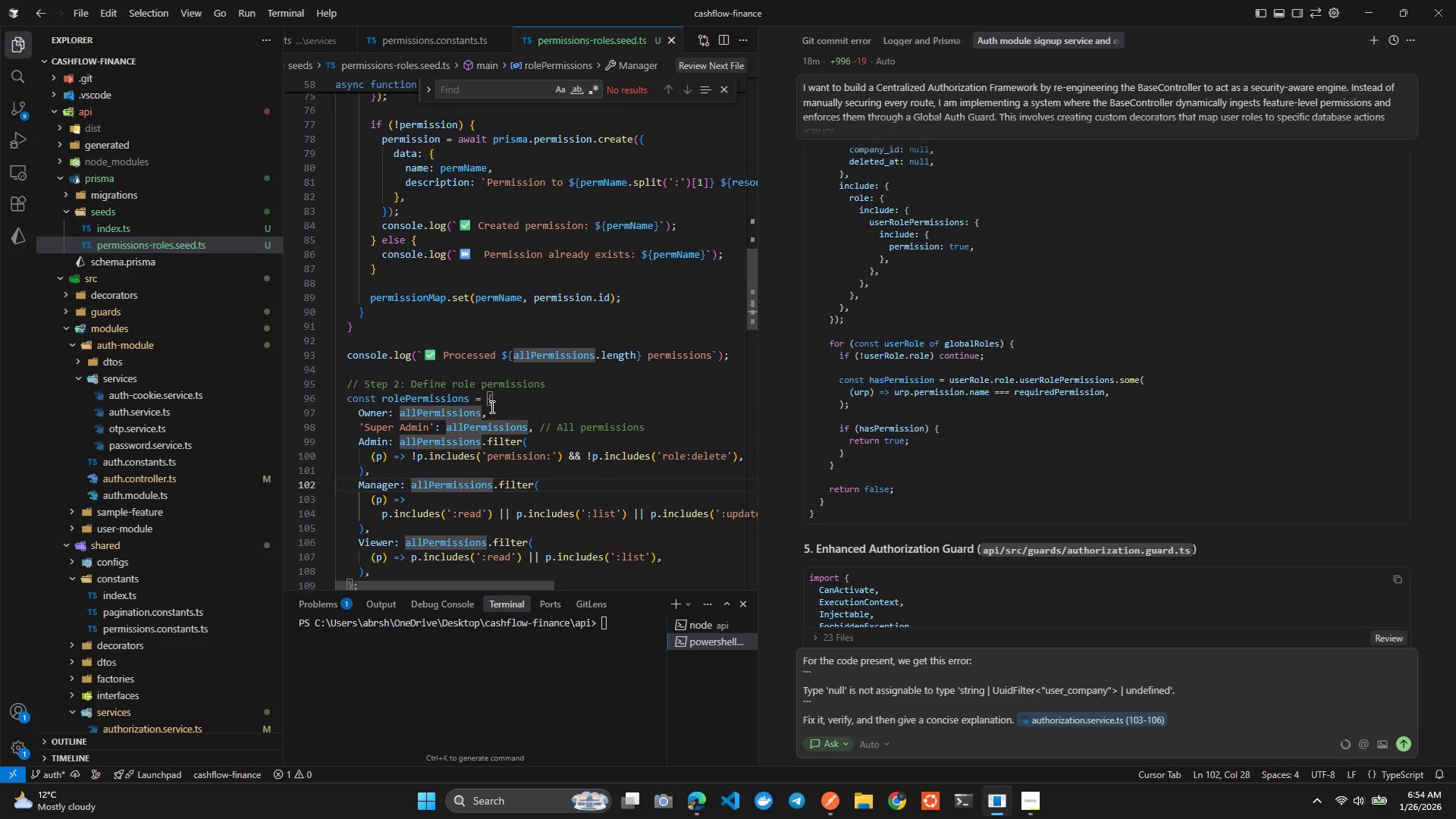 
wait(7.5)
 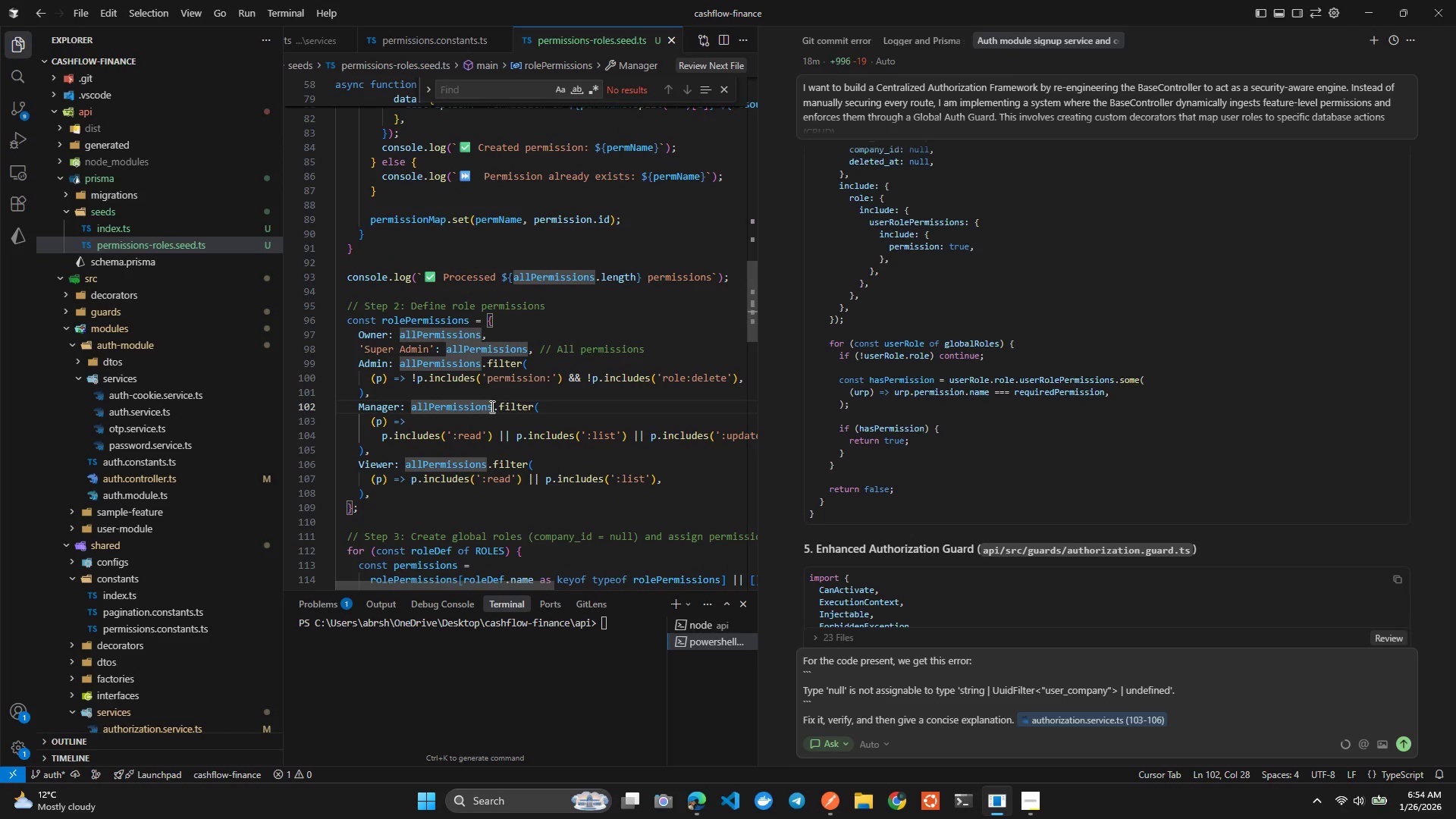 
left_click([491, 406])
 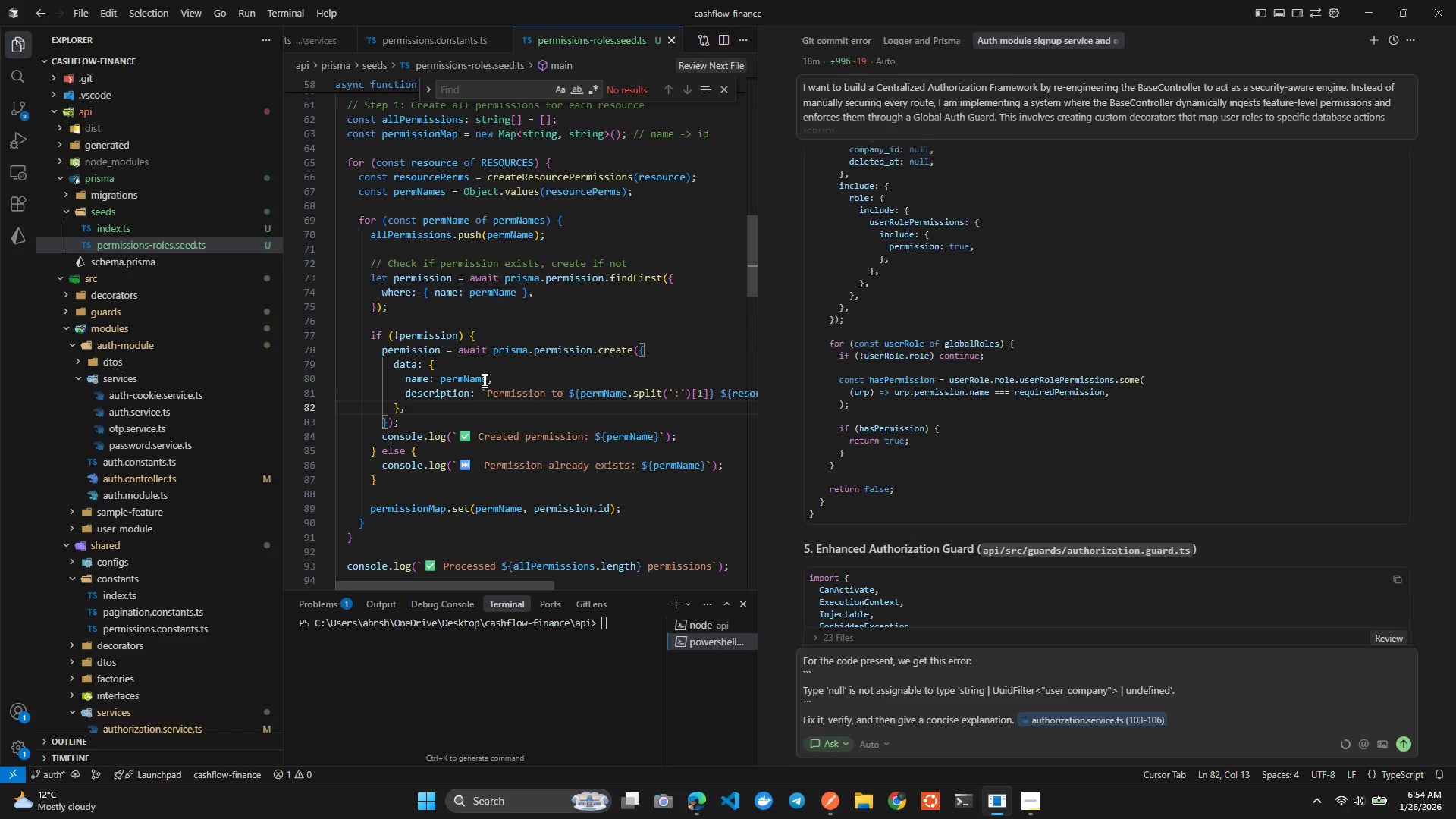 
left_click([483, 380])
 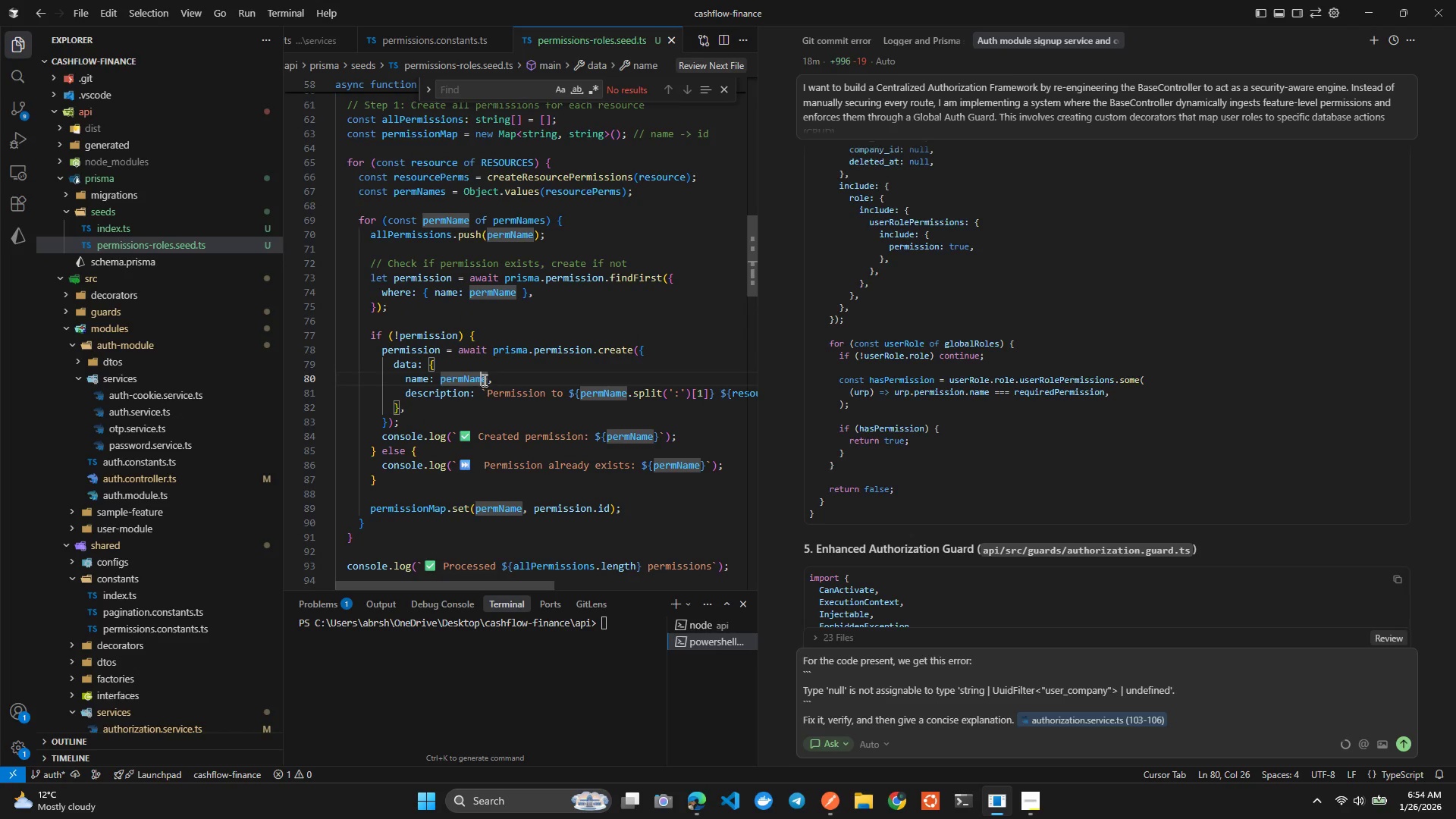 
key(Control+Tab)
 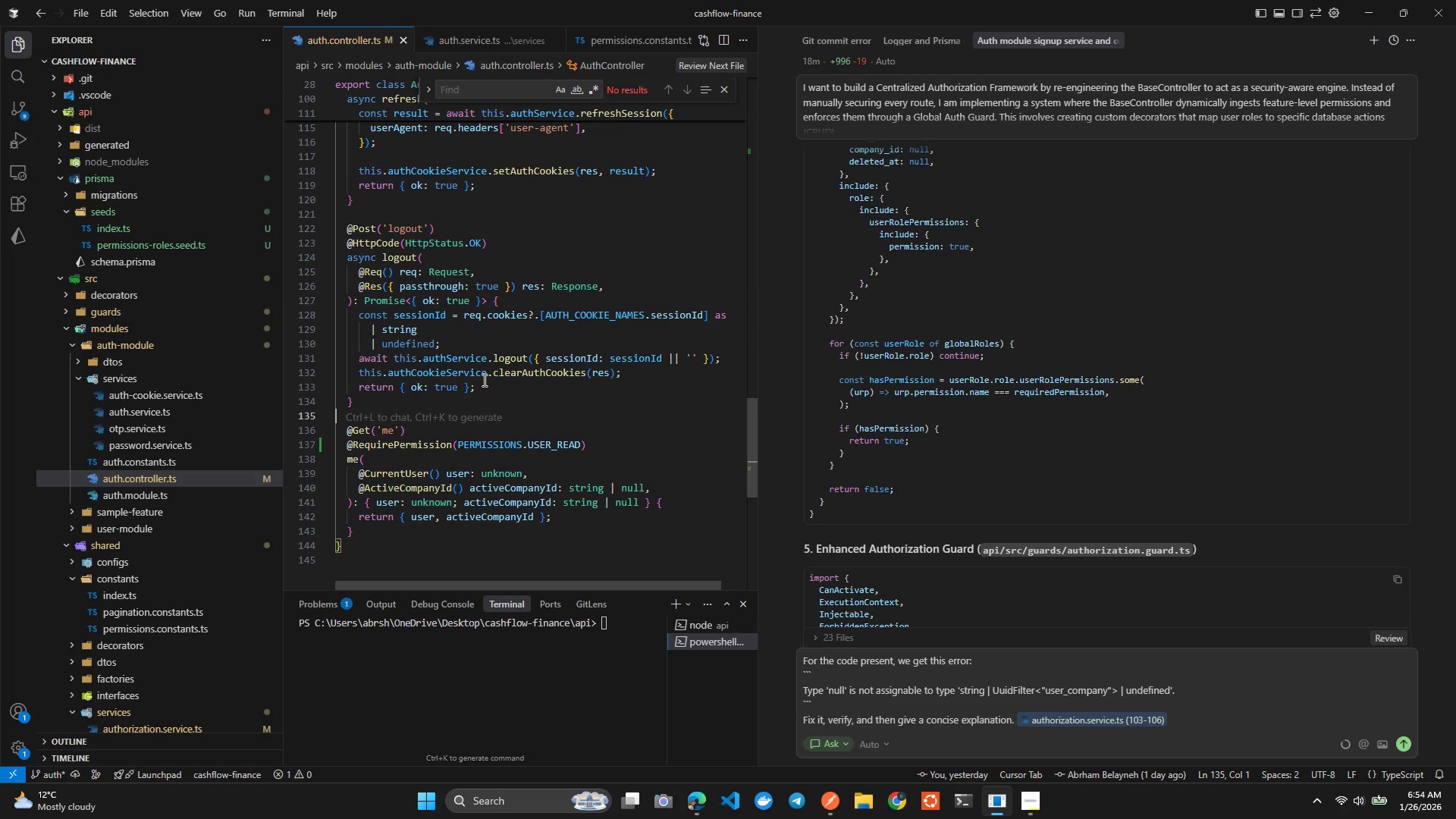 
left_click([472, 450])
 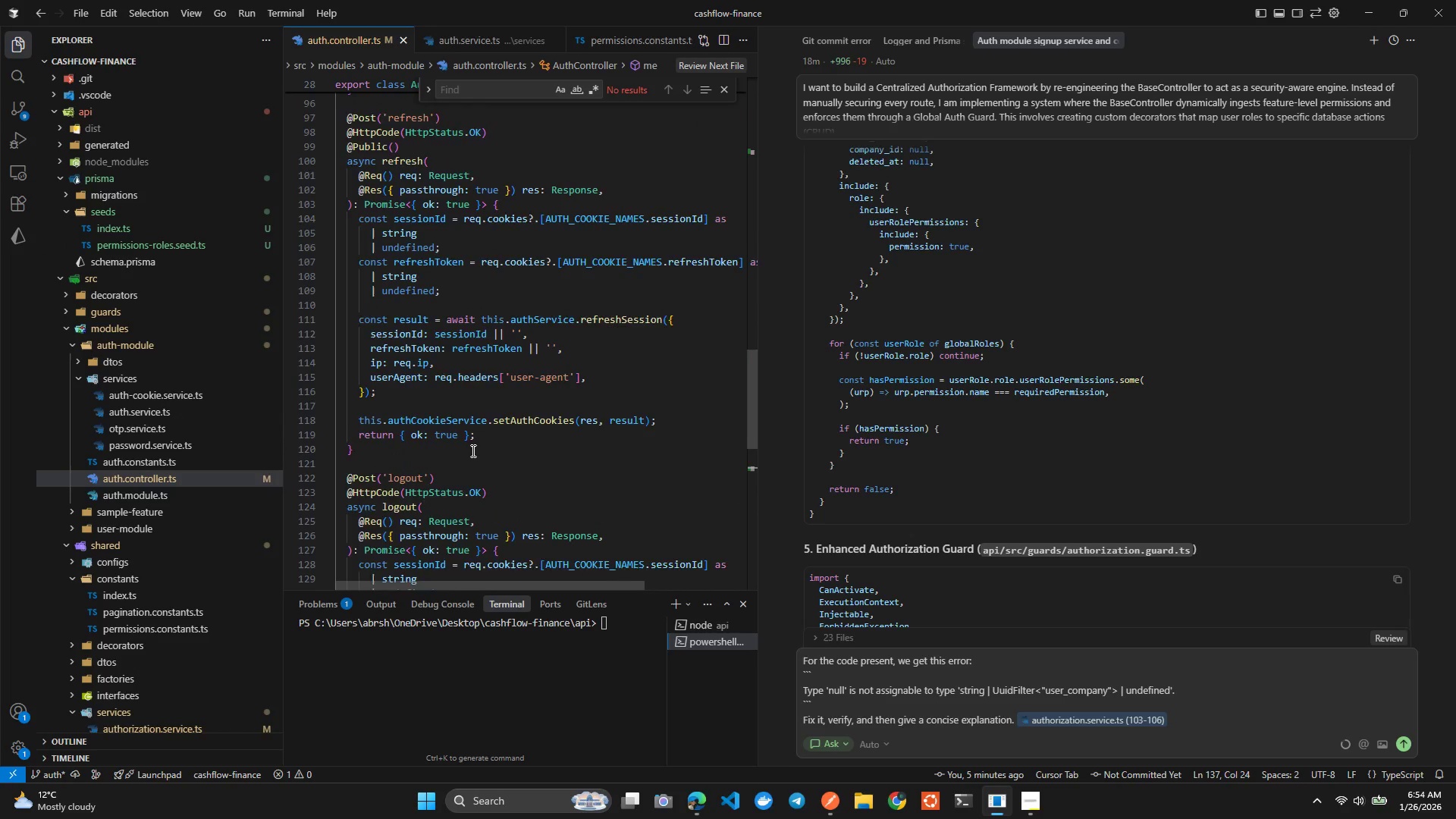 
key(Control+S)
 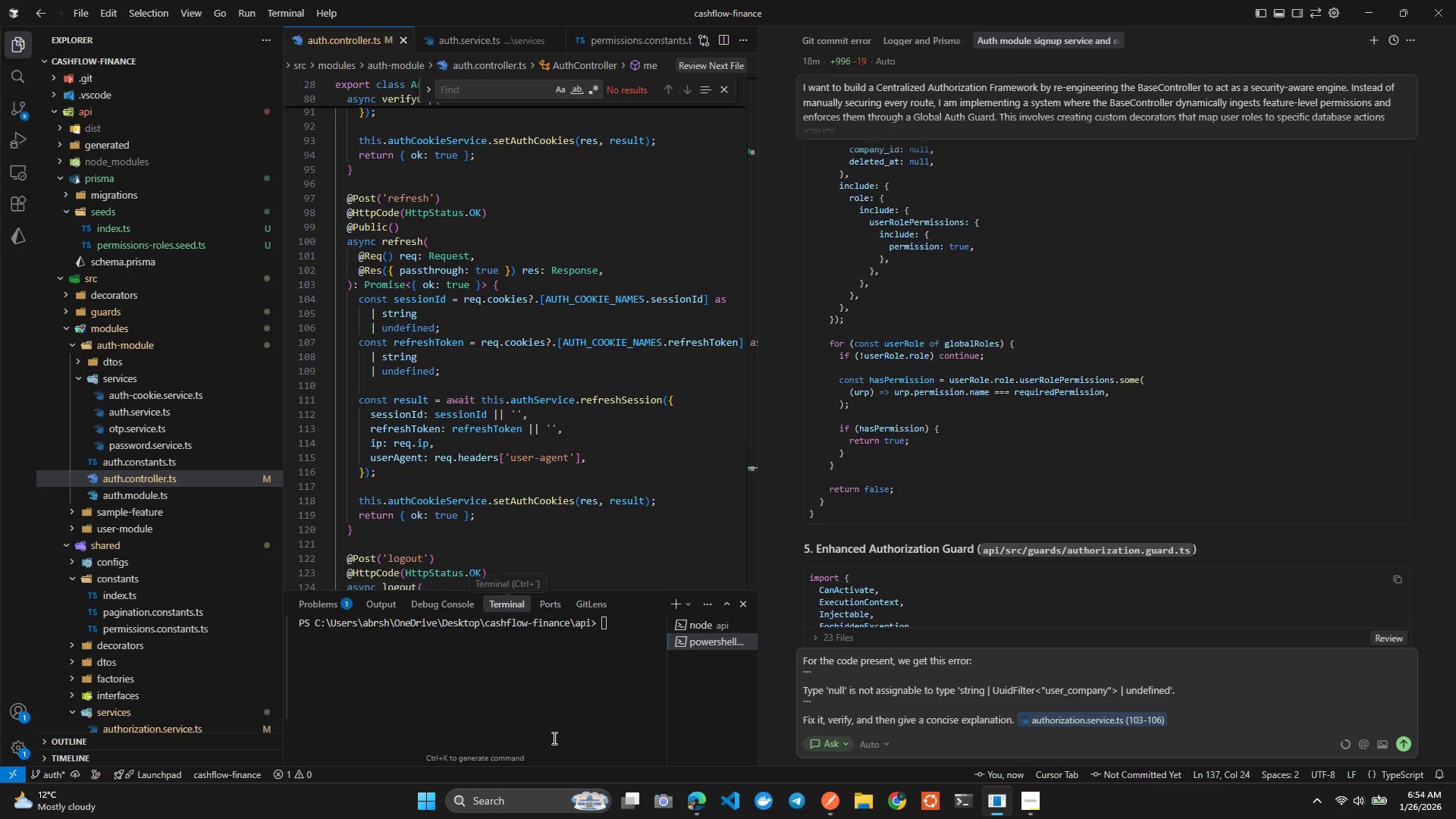 
left_click([555, 744])
 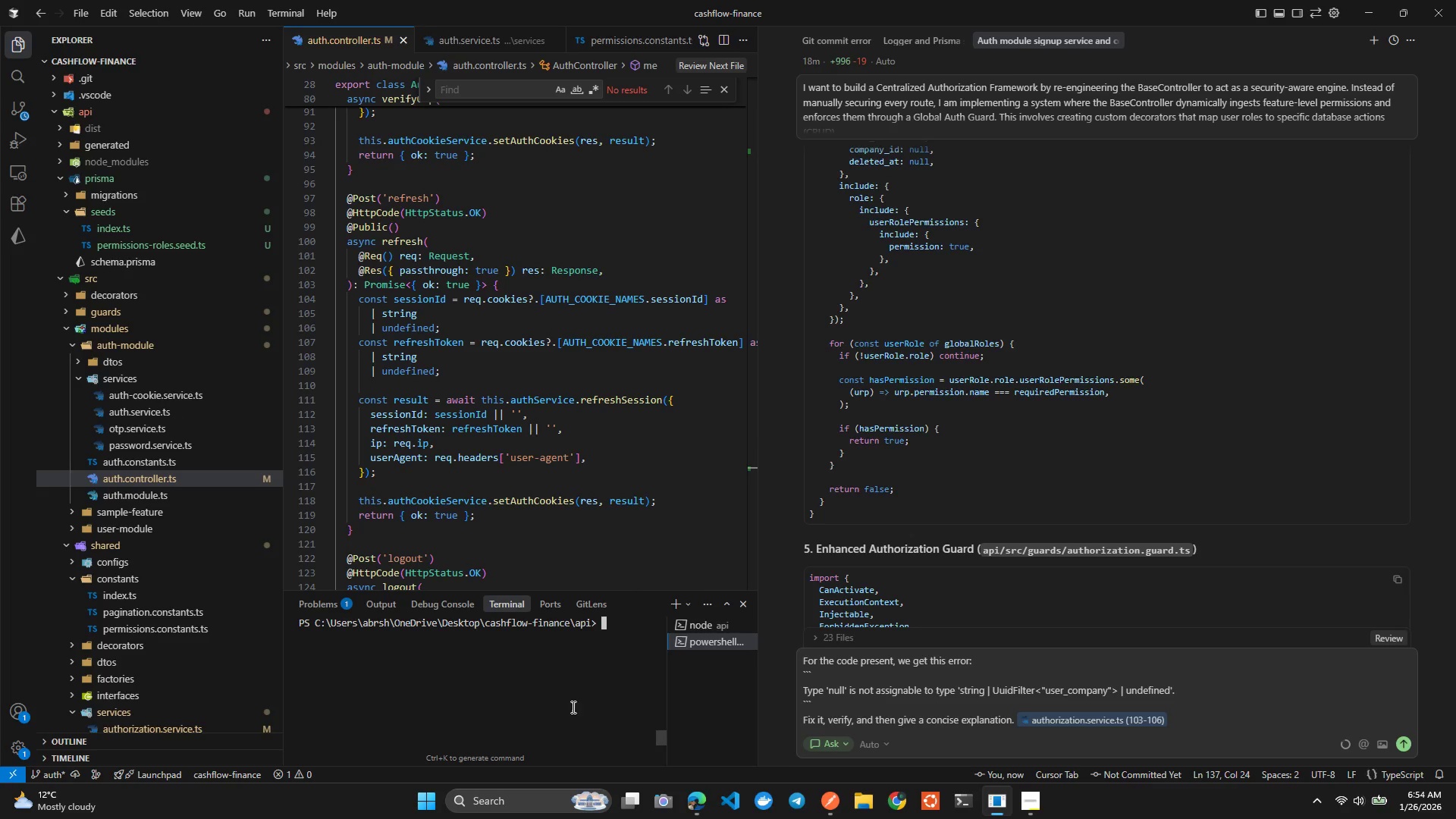 
type(clear)
 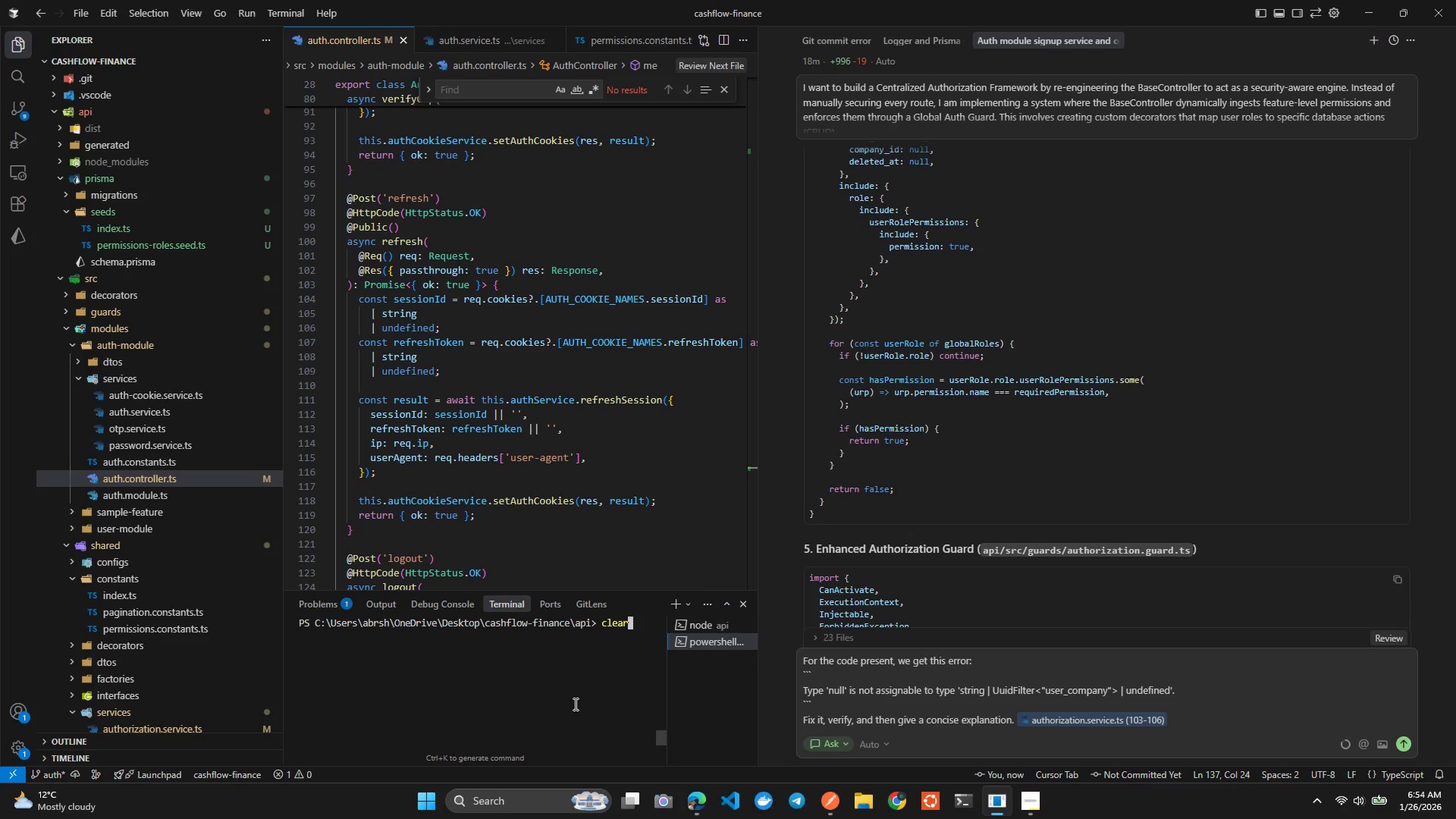 
key(Enter)
 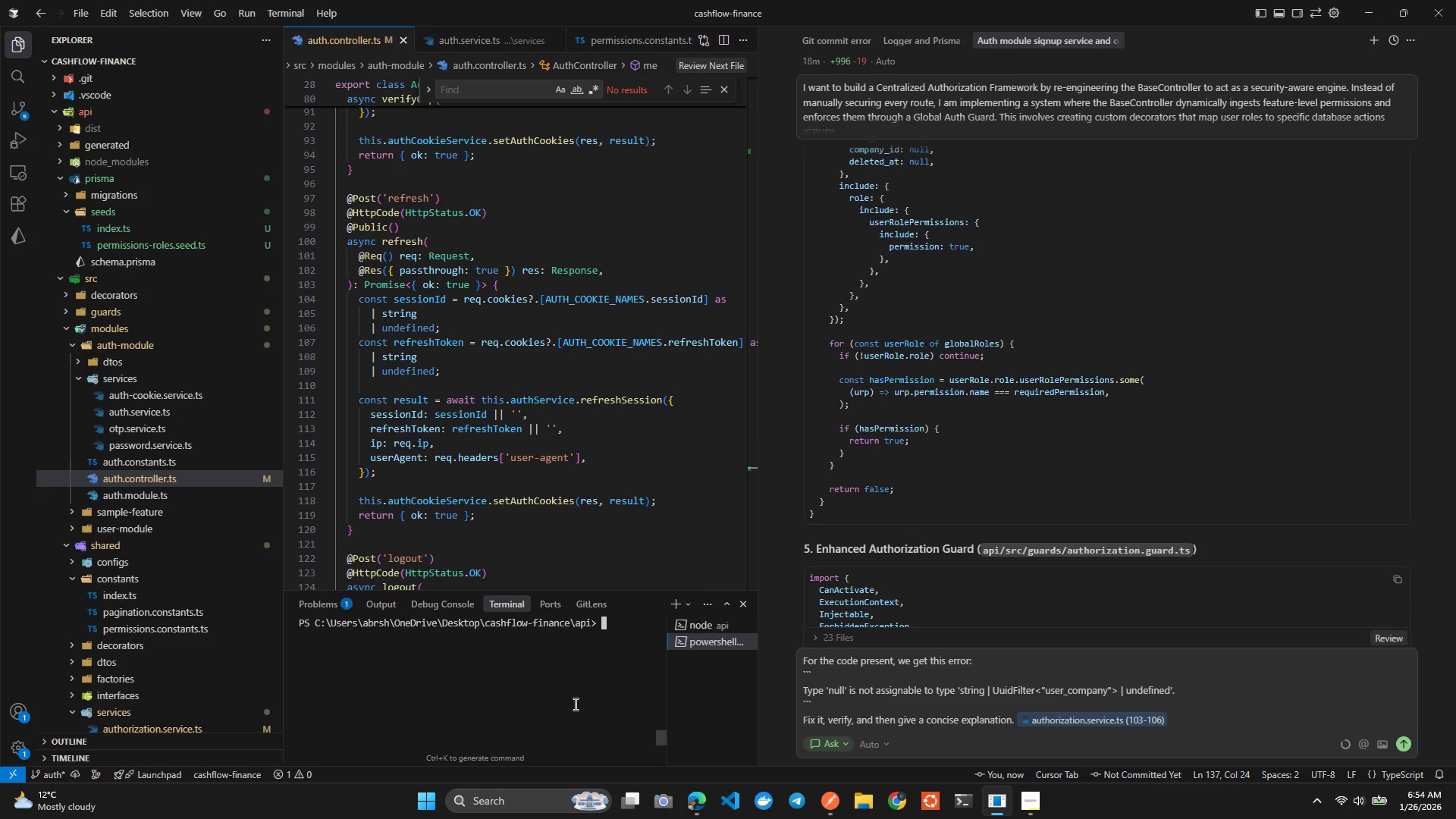 
wait(8.28)
 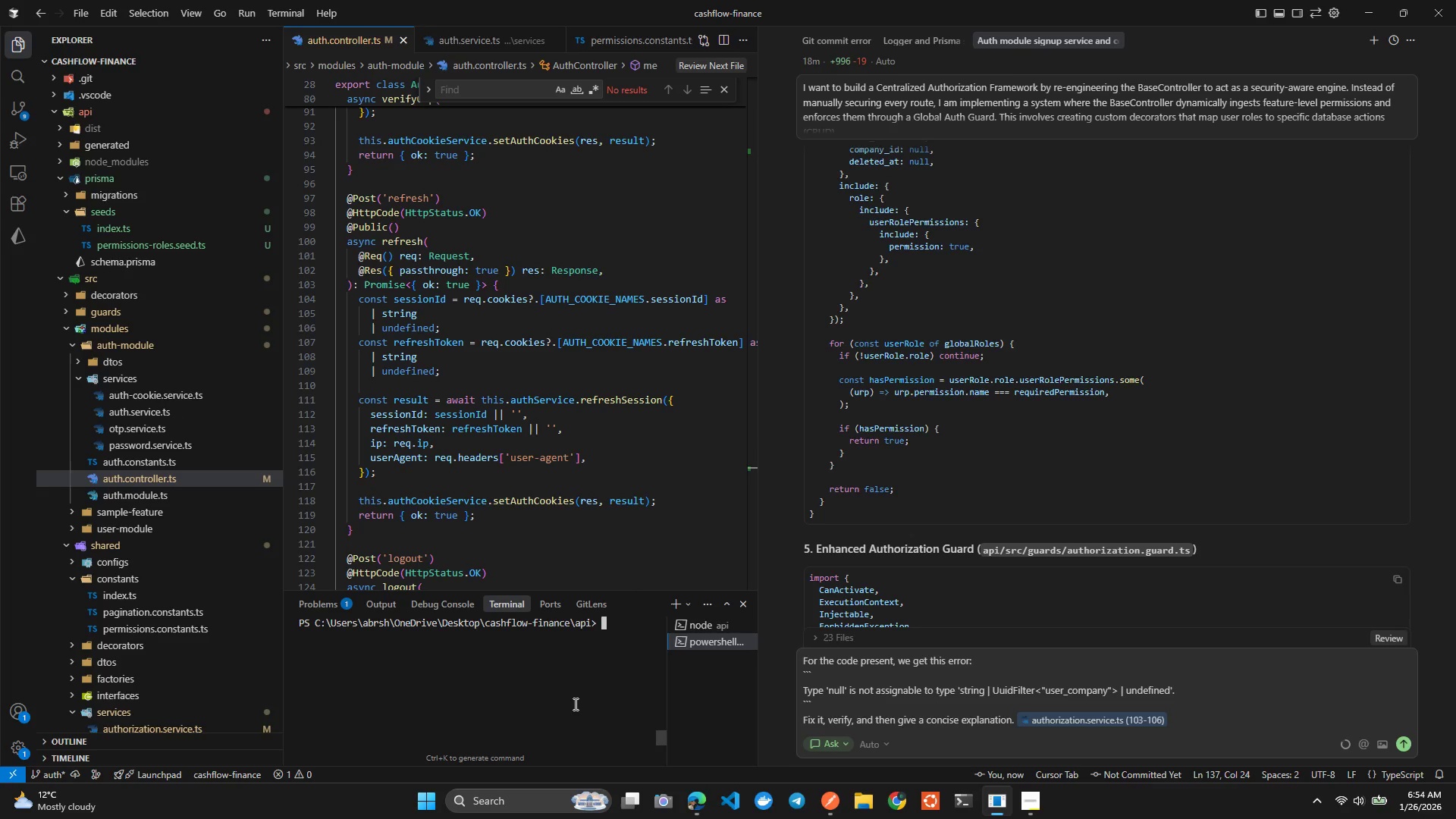 
left_click([466, 502])
 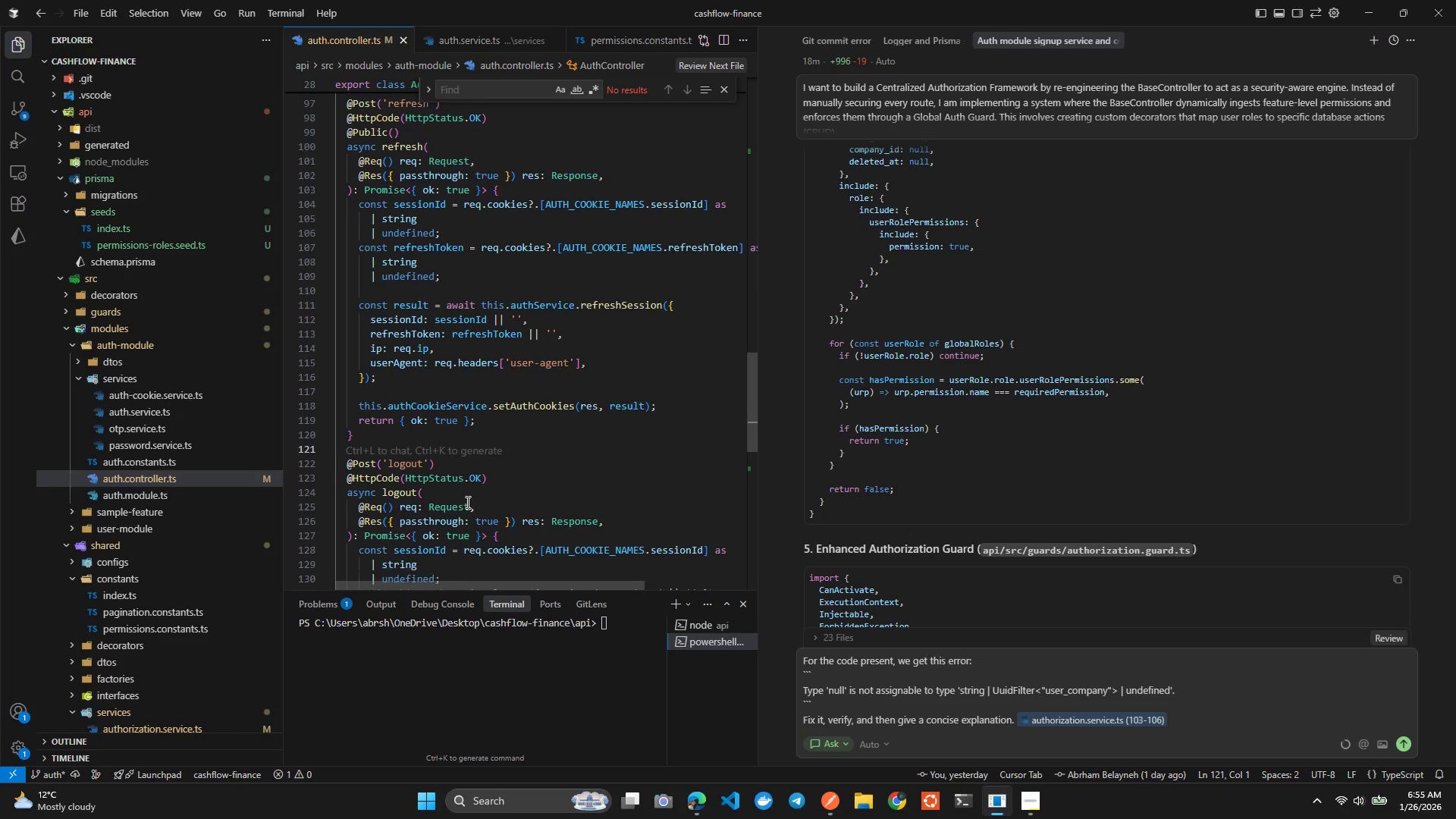 
left_click([466, 502])
 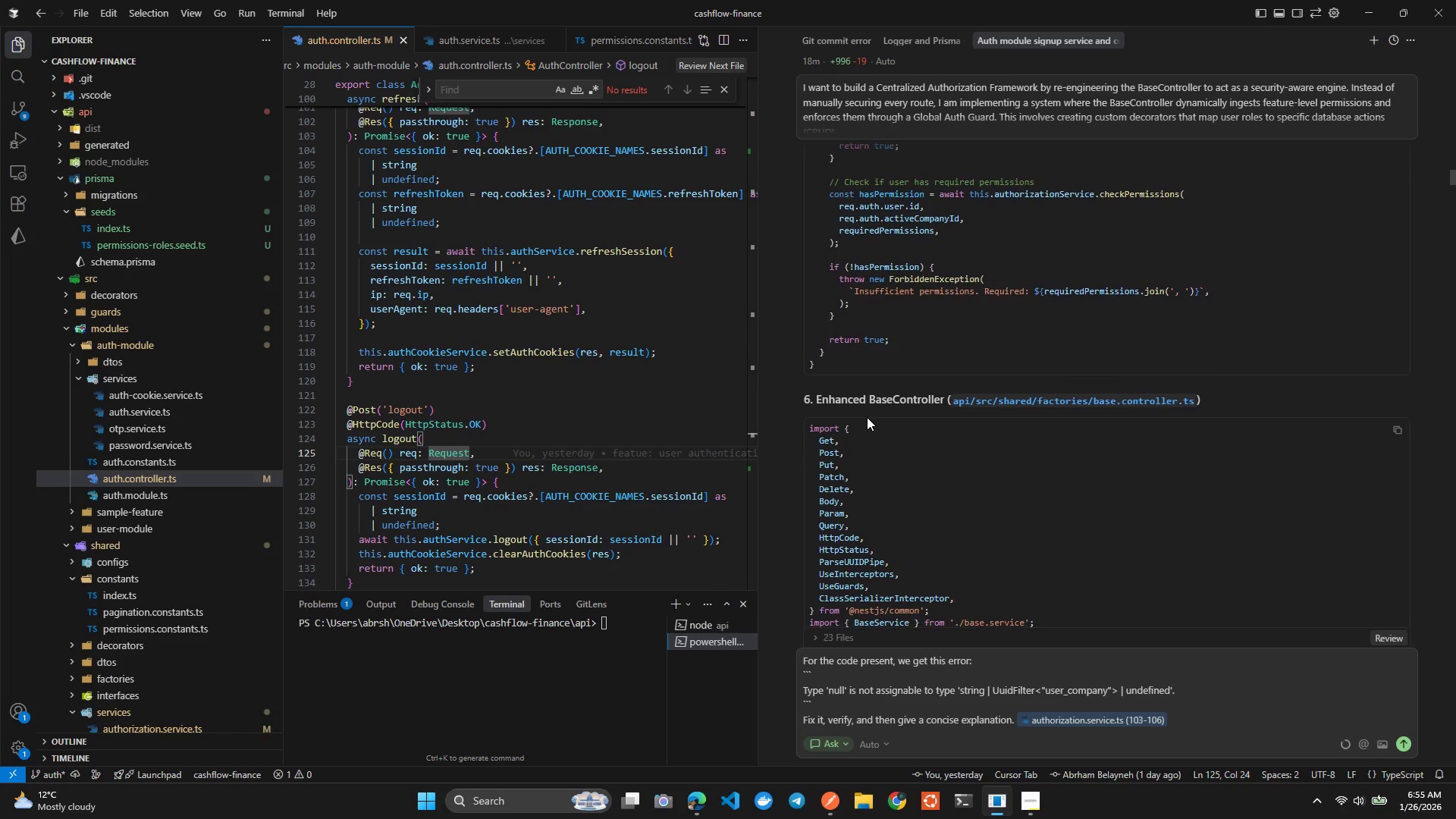 
wait(6.72)
 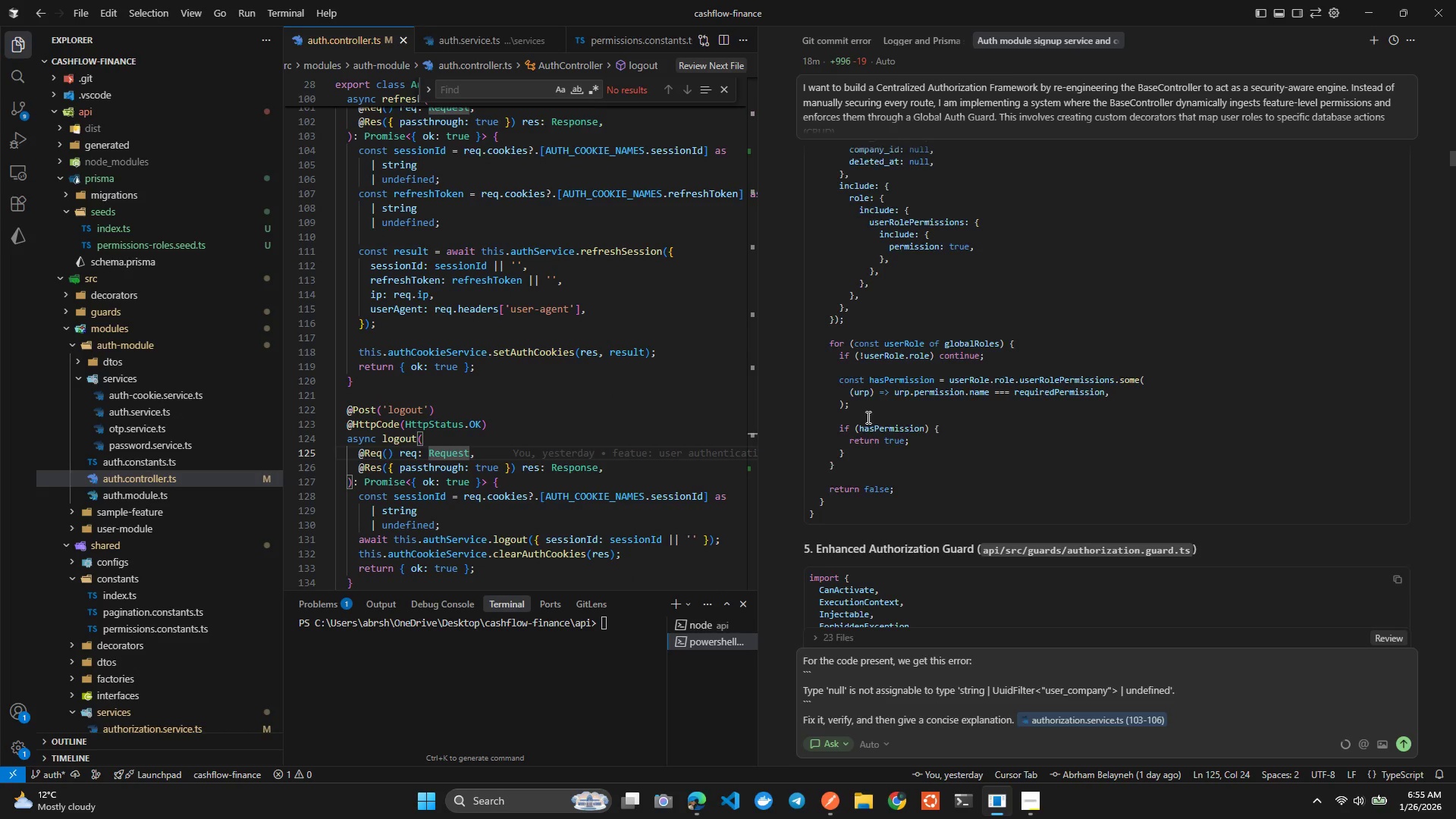 
left_click([546, 394])
 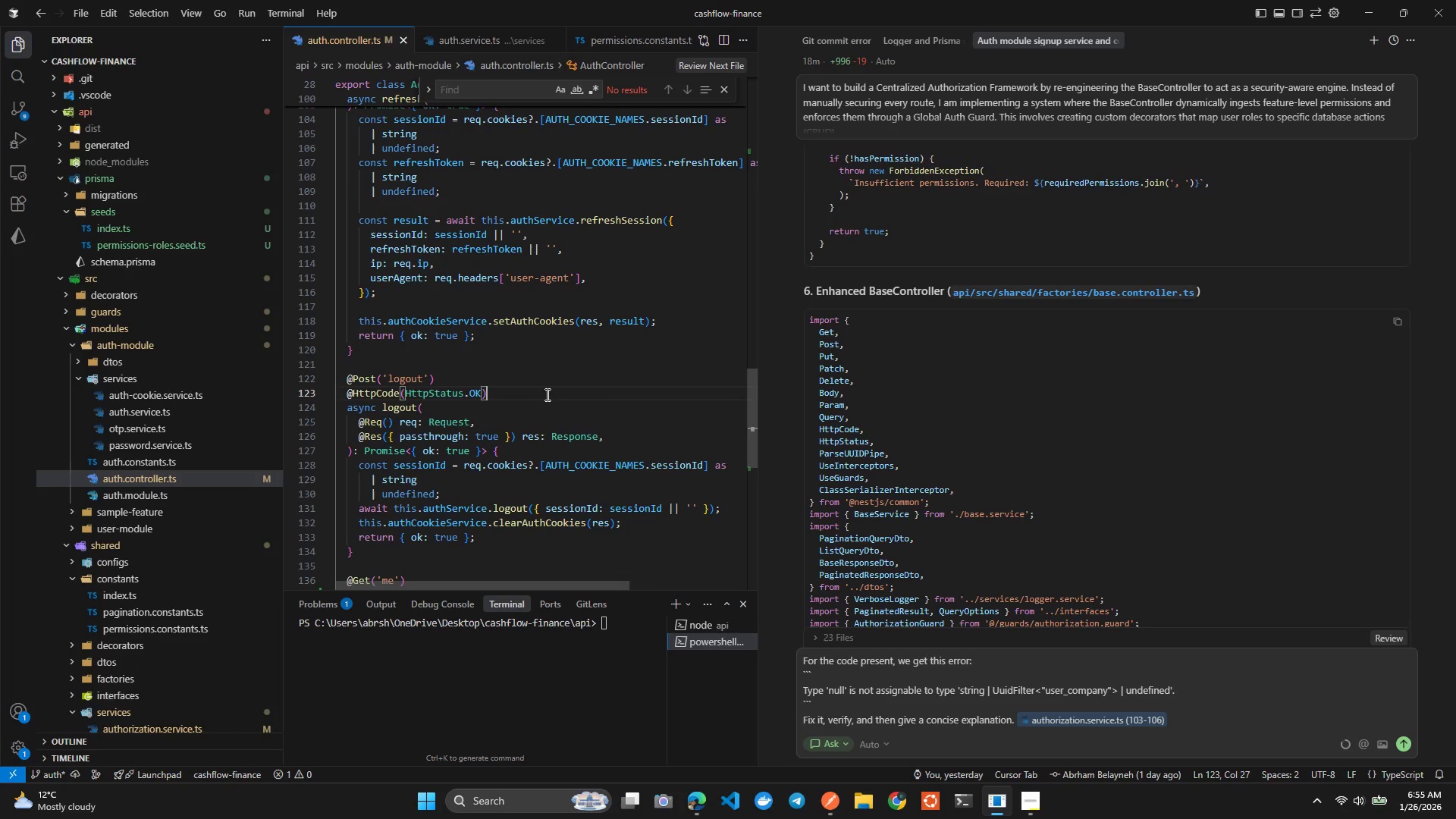 
double_click([546, 394])
 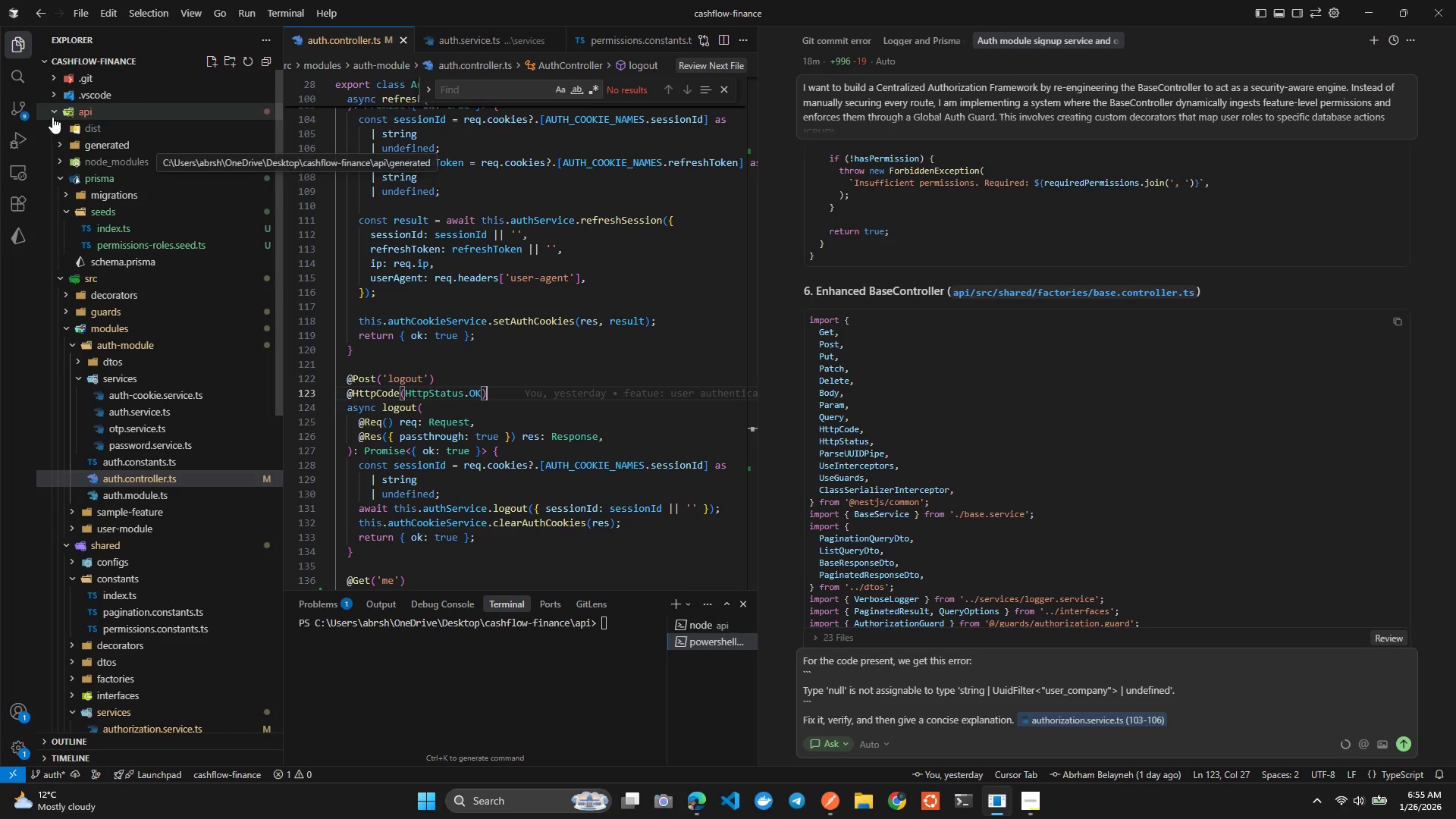 
left_click([29, 115])
 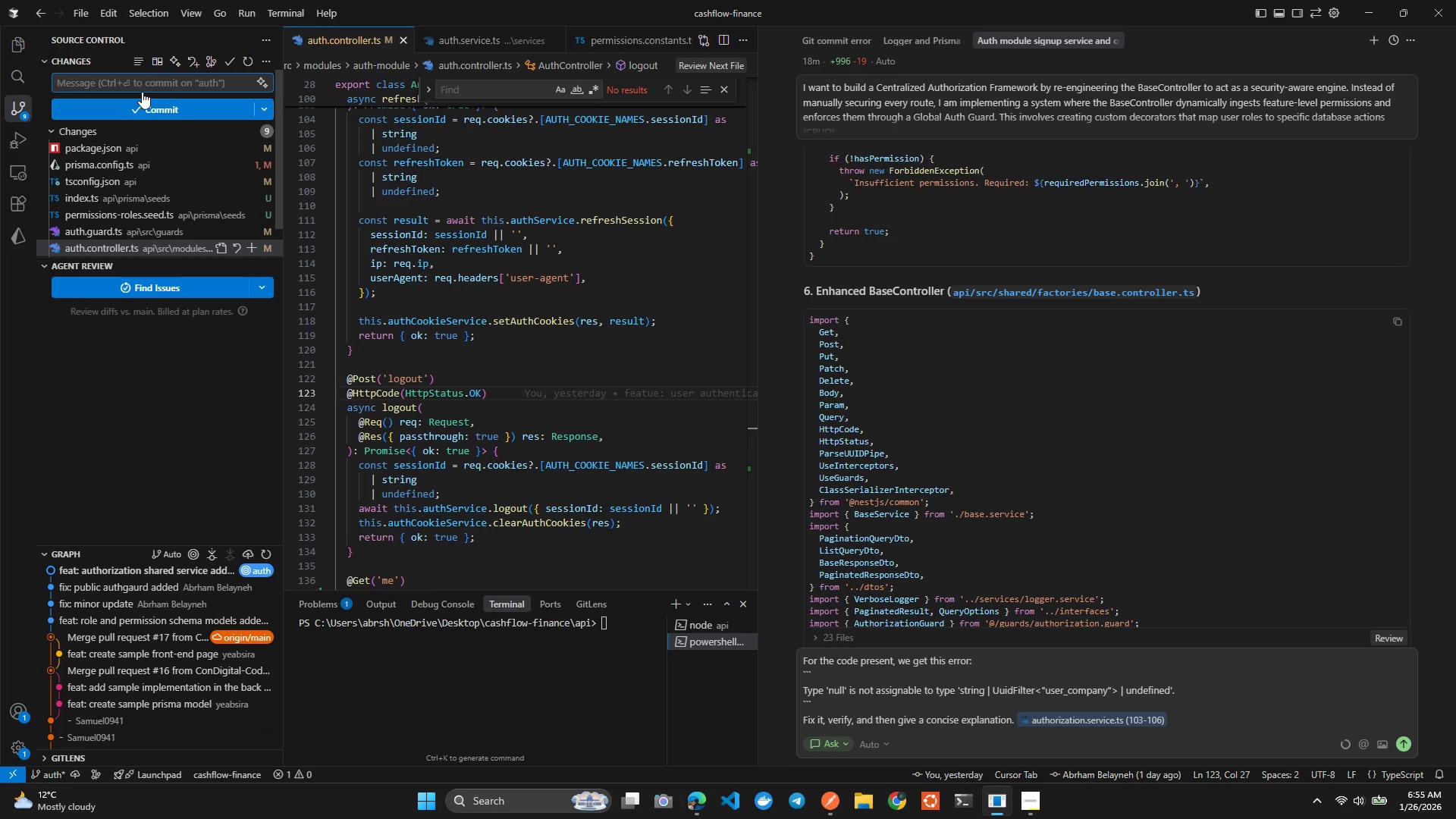 
wait(8.23)
 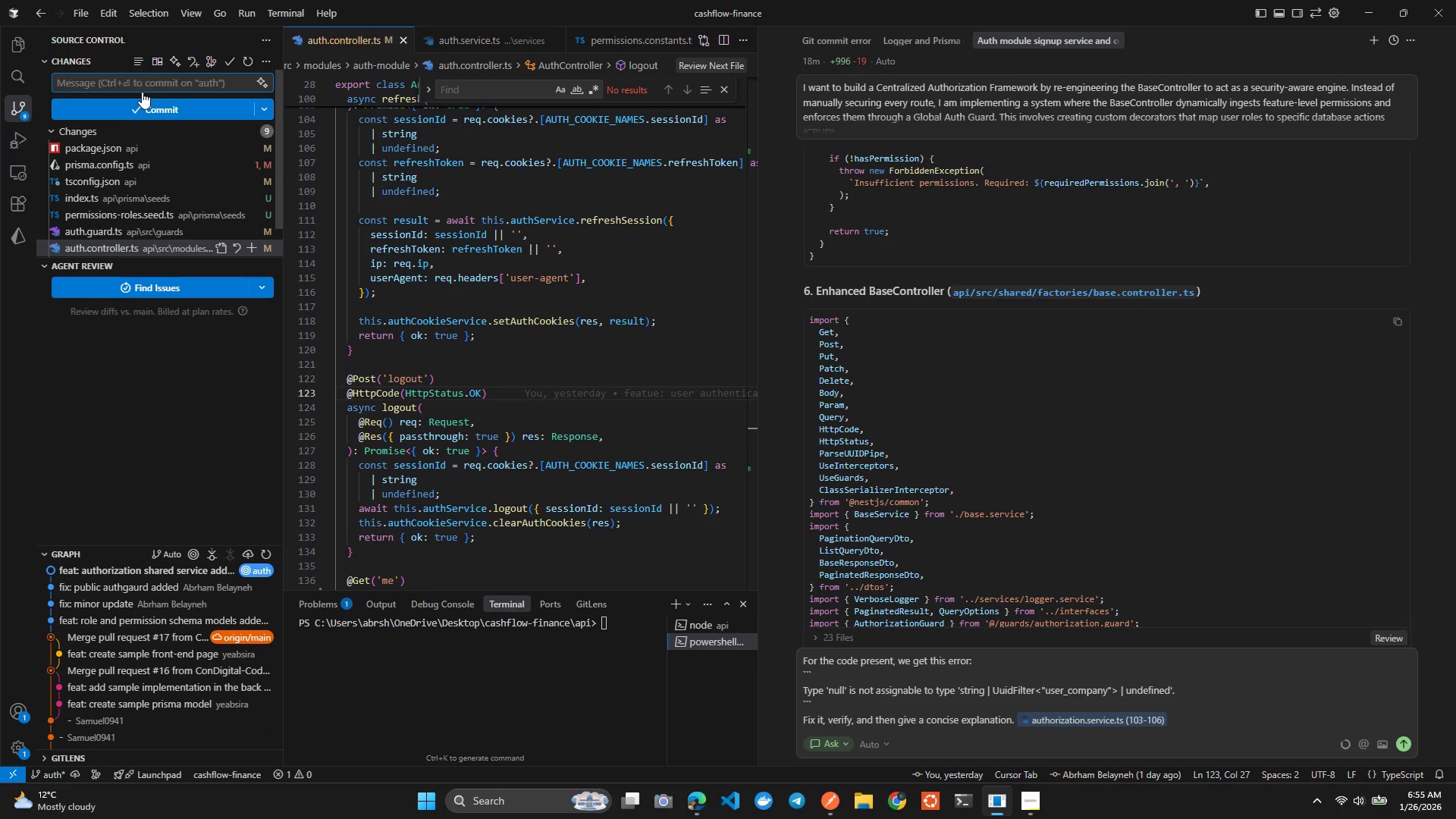 
type(fix: )
 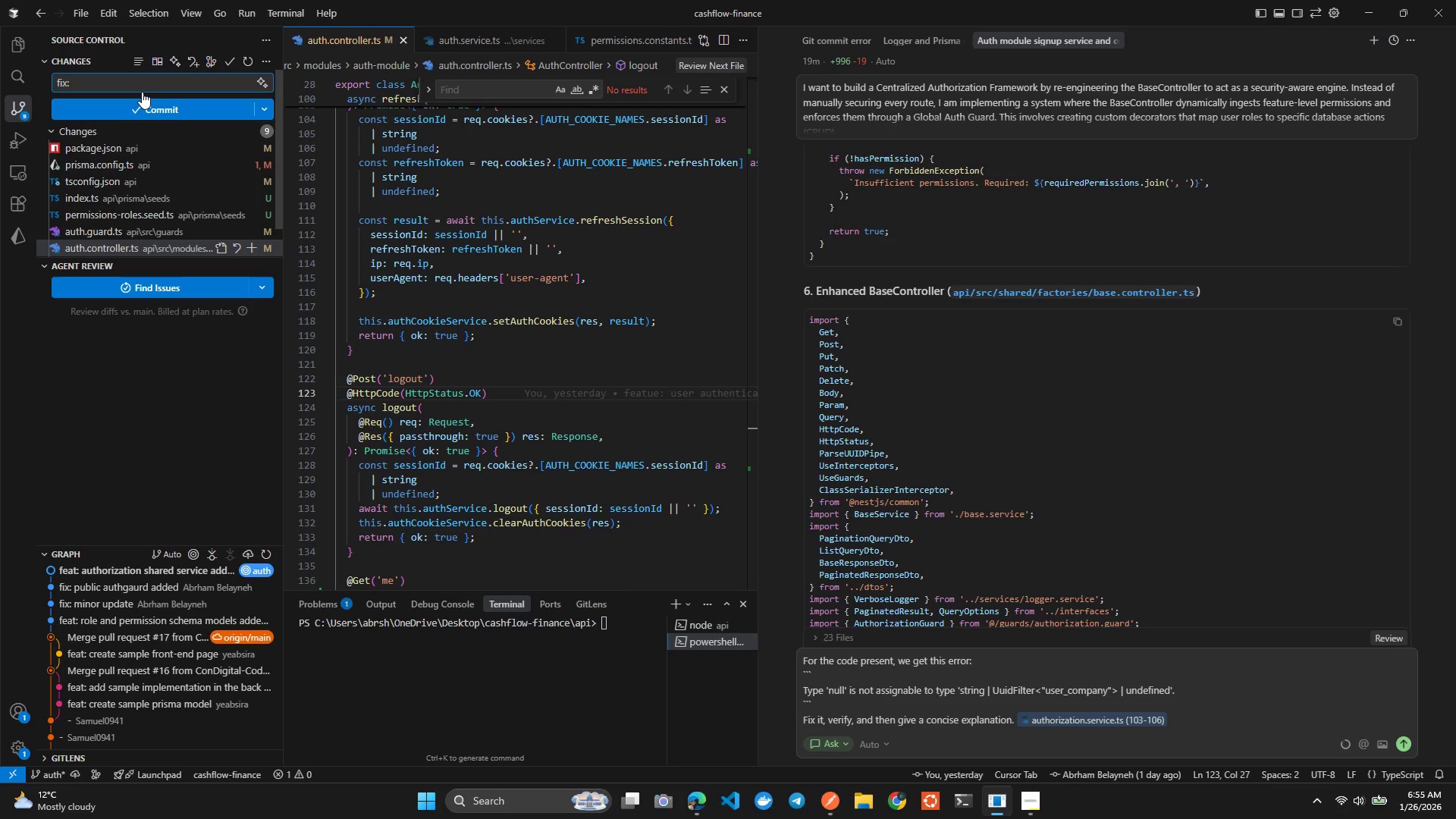 
type(role and permk)
key(Backspace)
type(ission seeder added )
 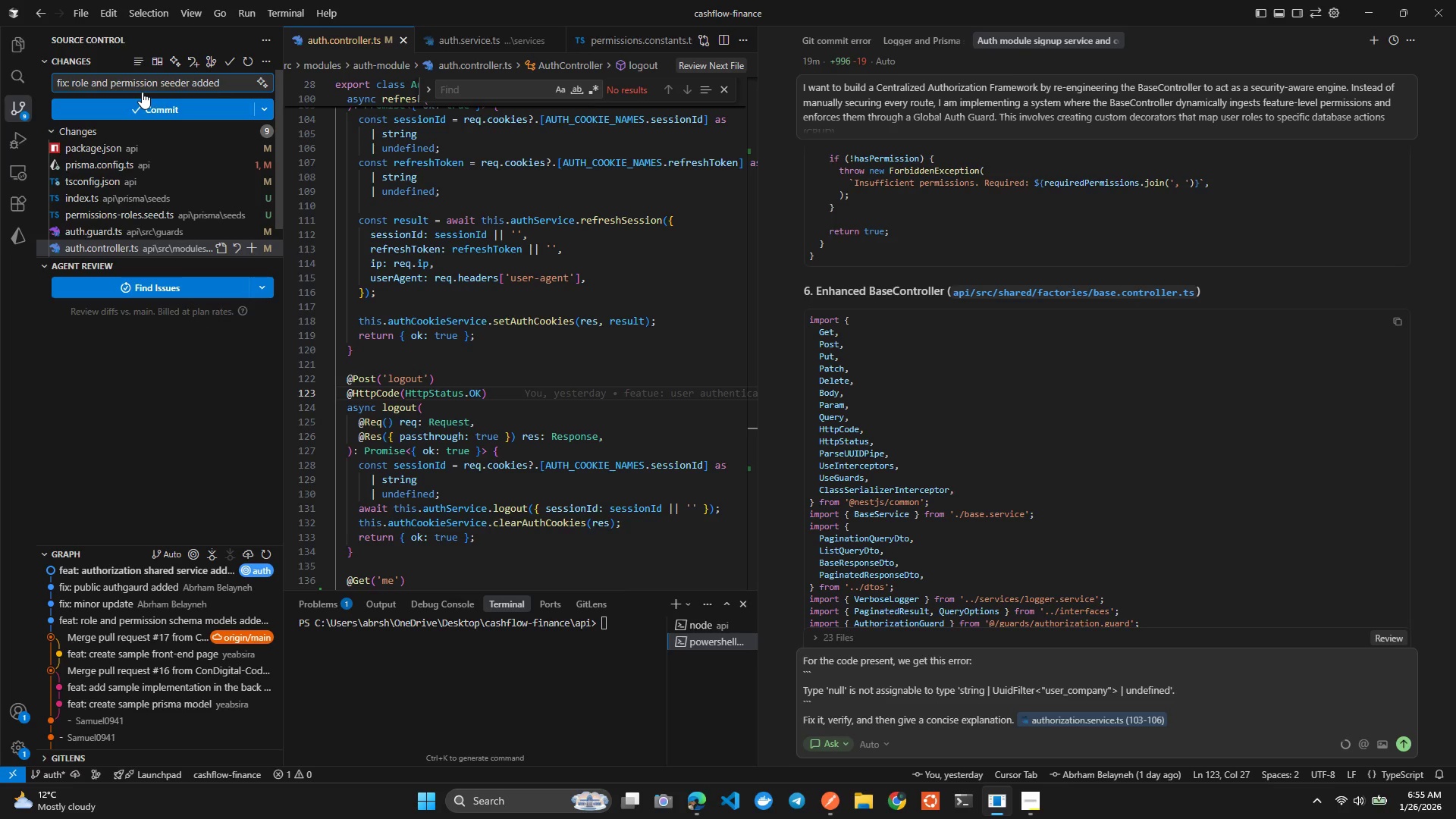 
left_click([153, 102])
 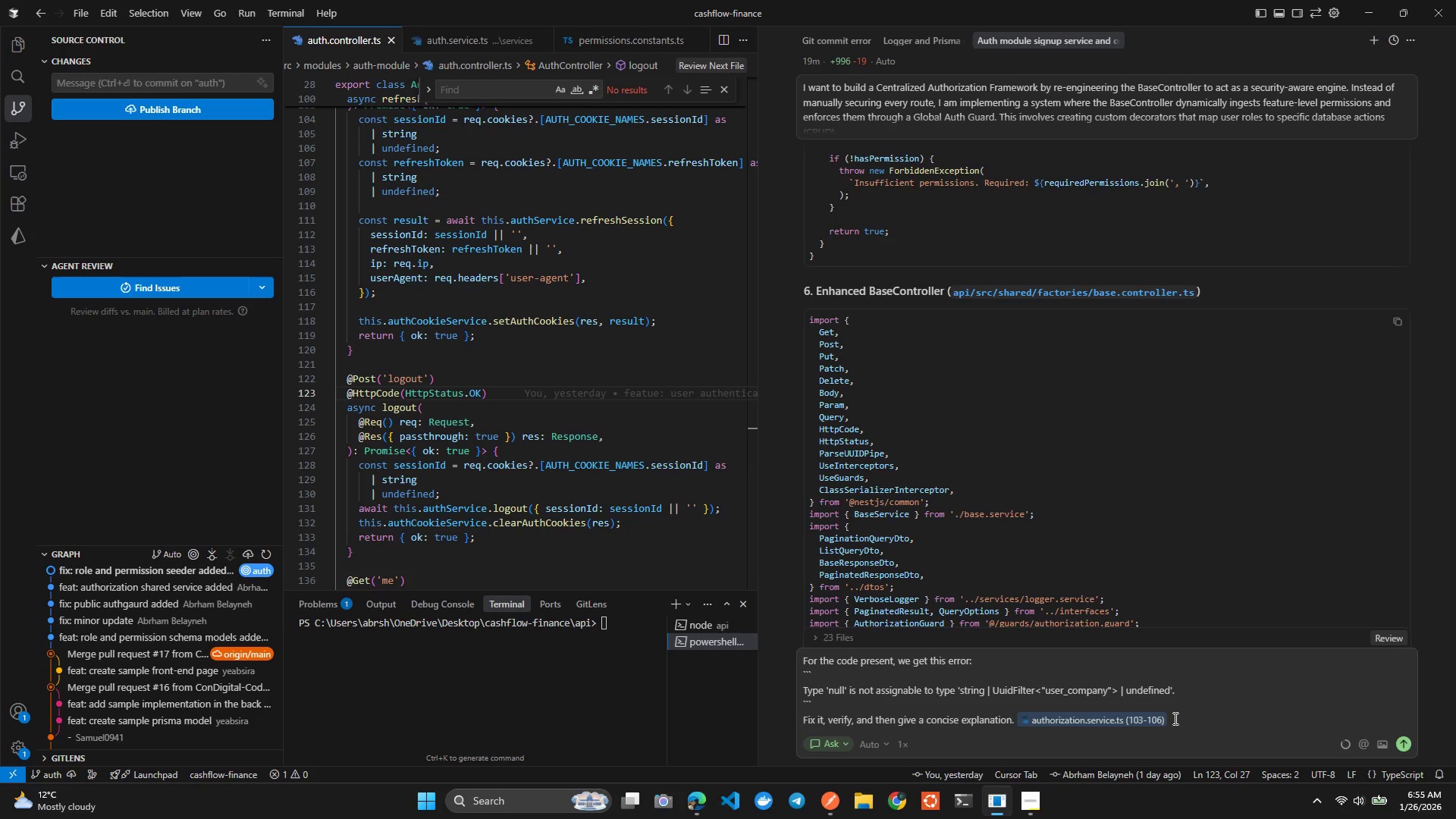 
wait(6.25)
 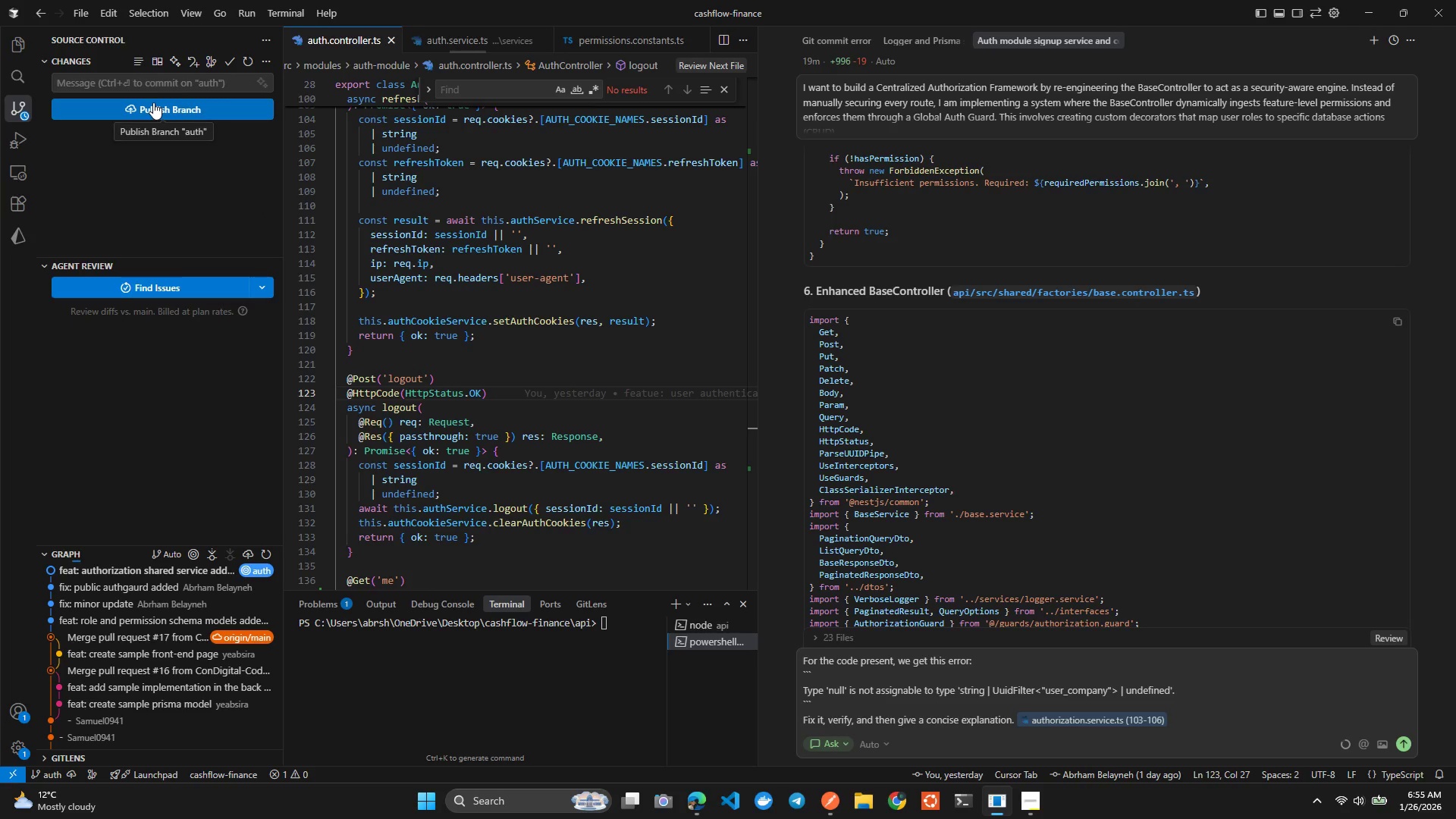 
left_click([789, 799])
 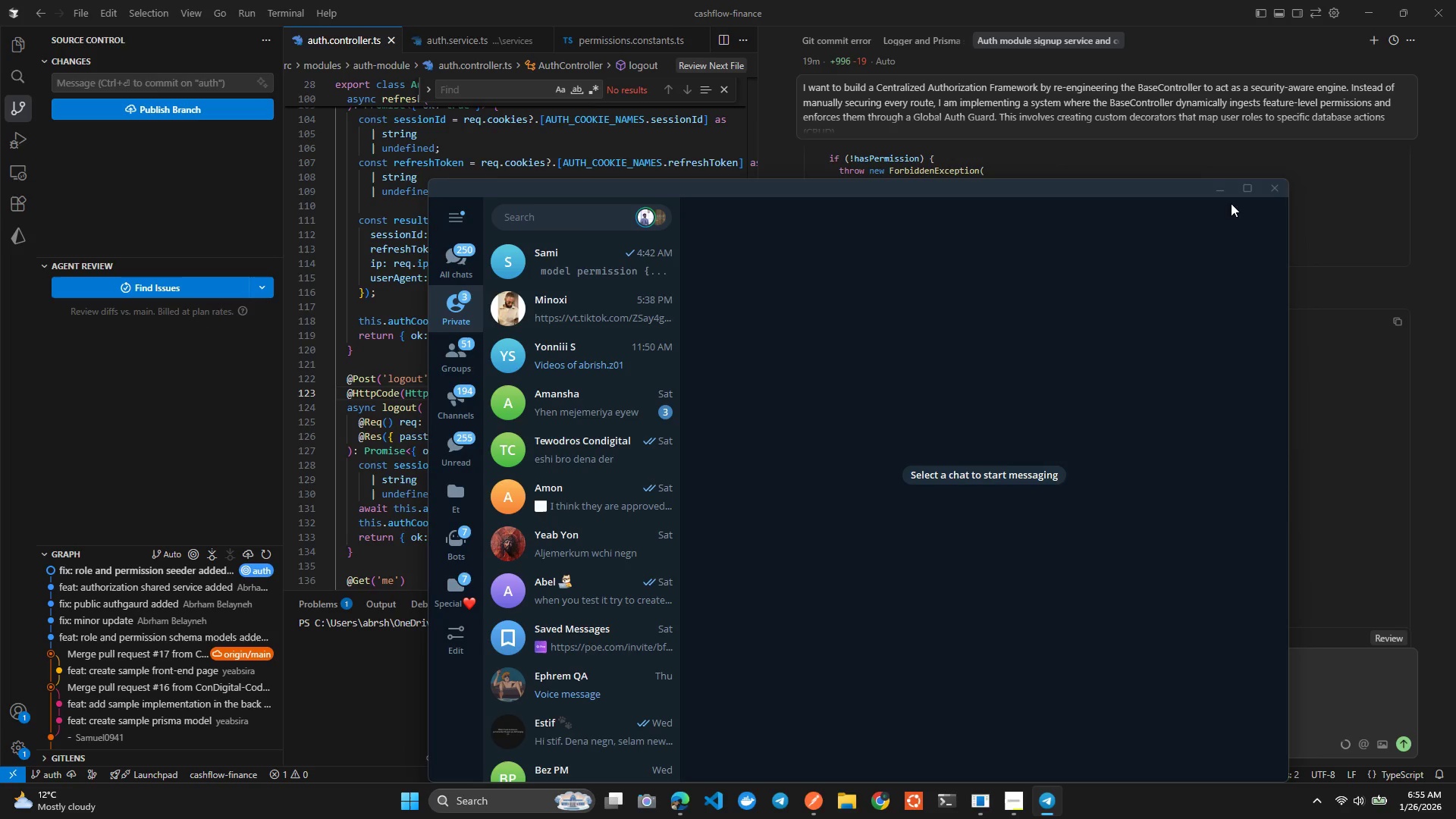 
left_click([1276, 194])
 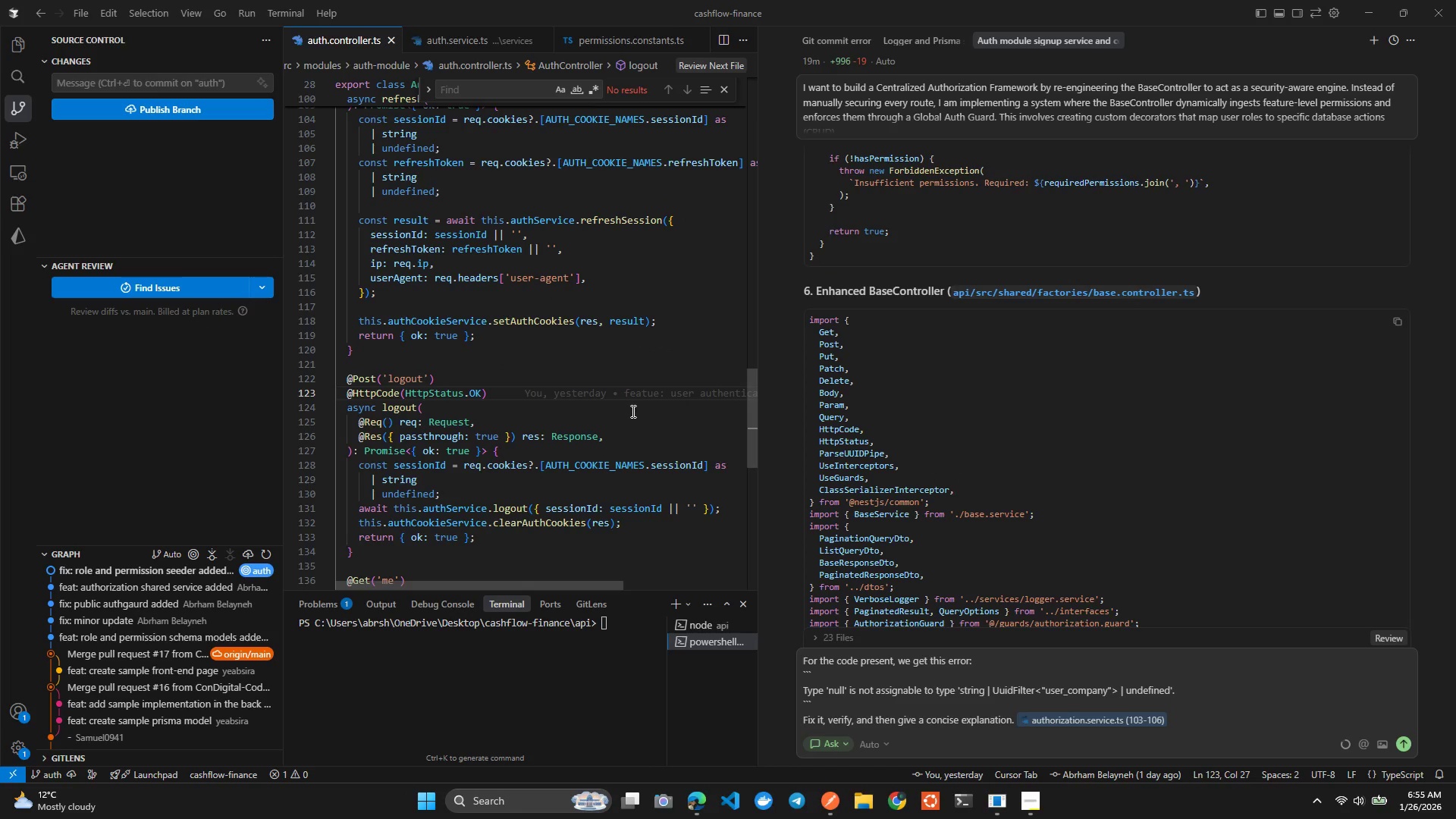 
key(Alt+AltLeft)
 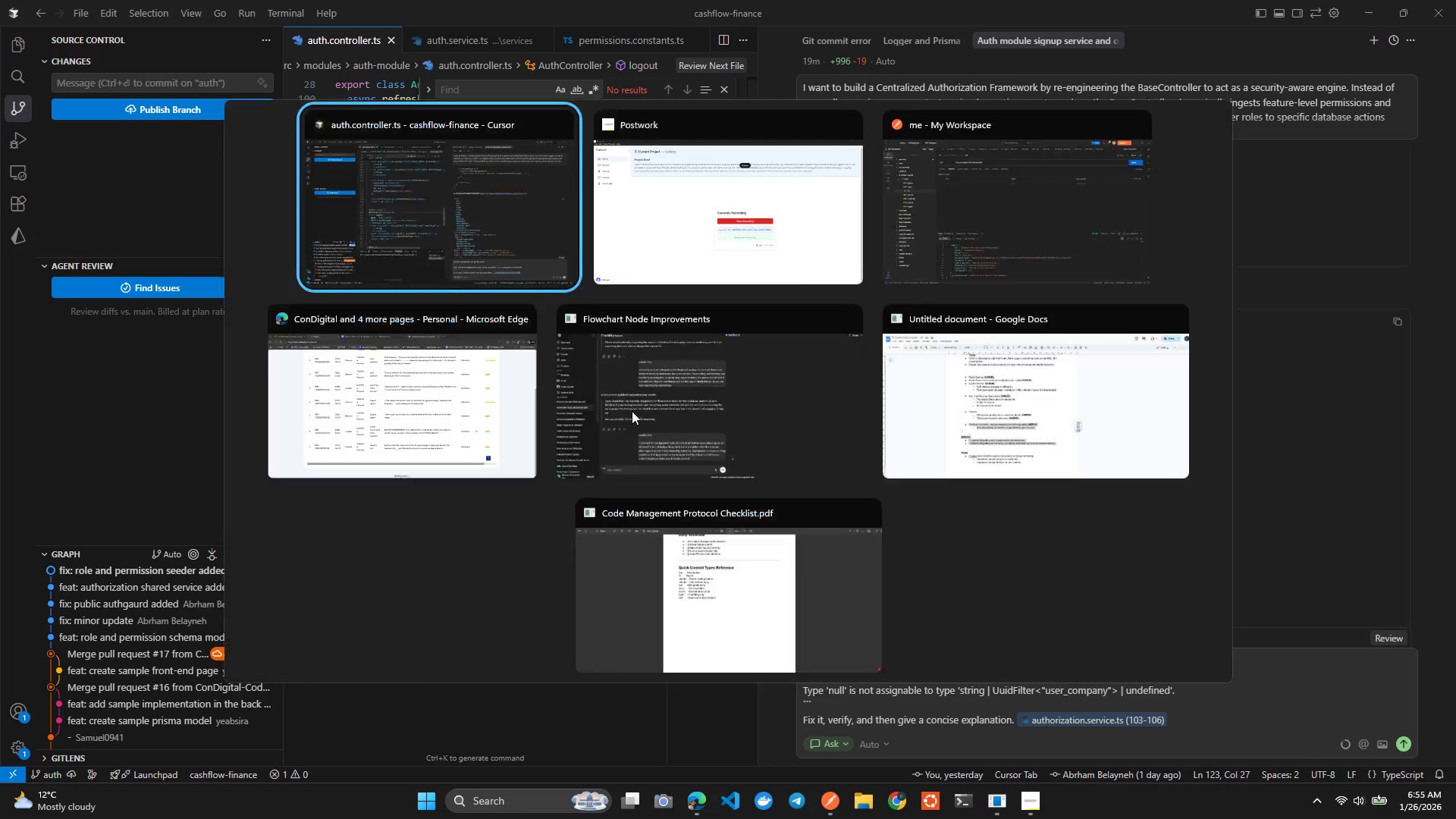 
key(Alt+Tab)
 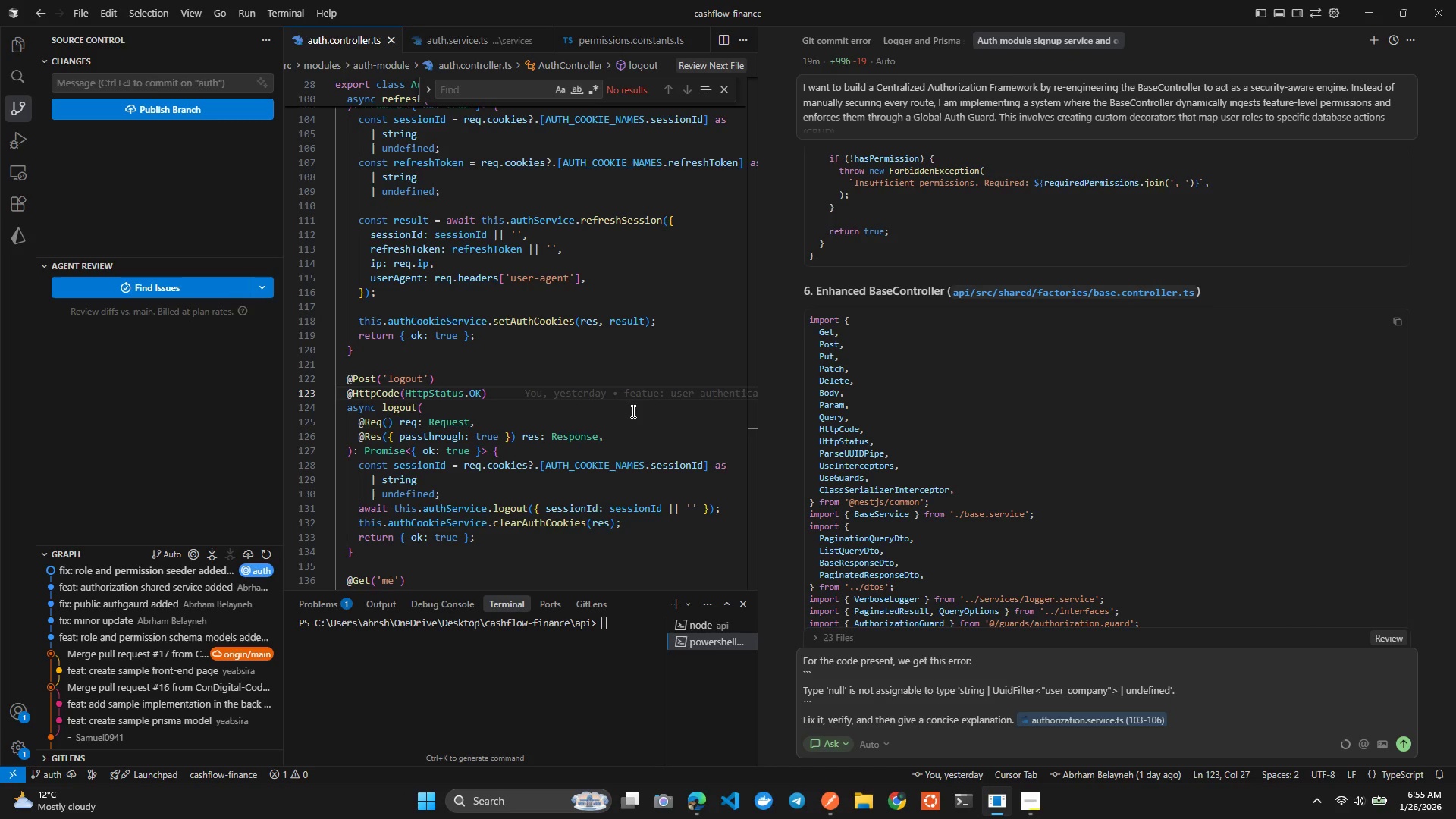 
key(Alt+Tab)